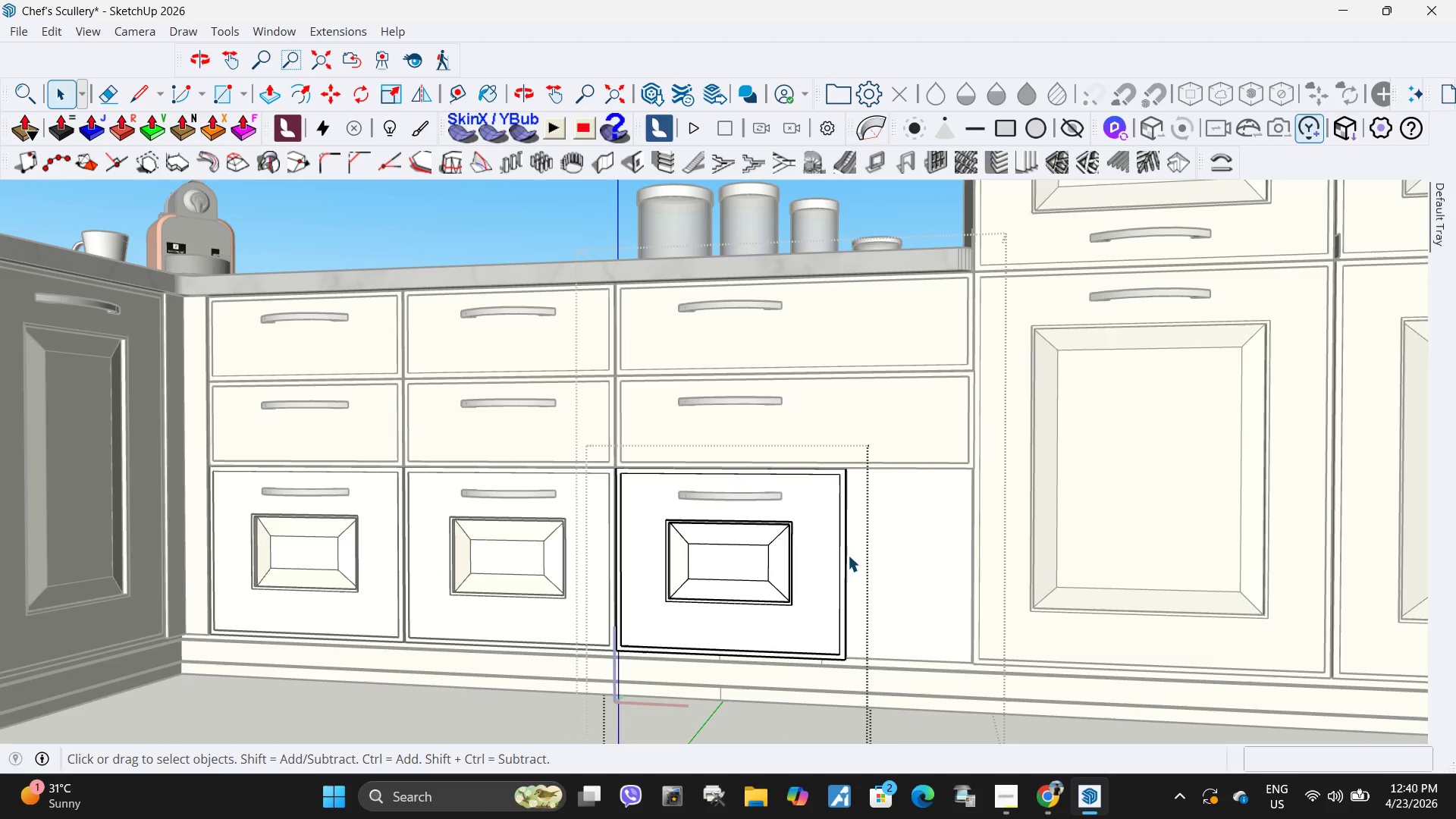 
left_click([846, 557])
 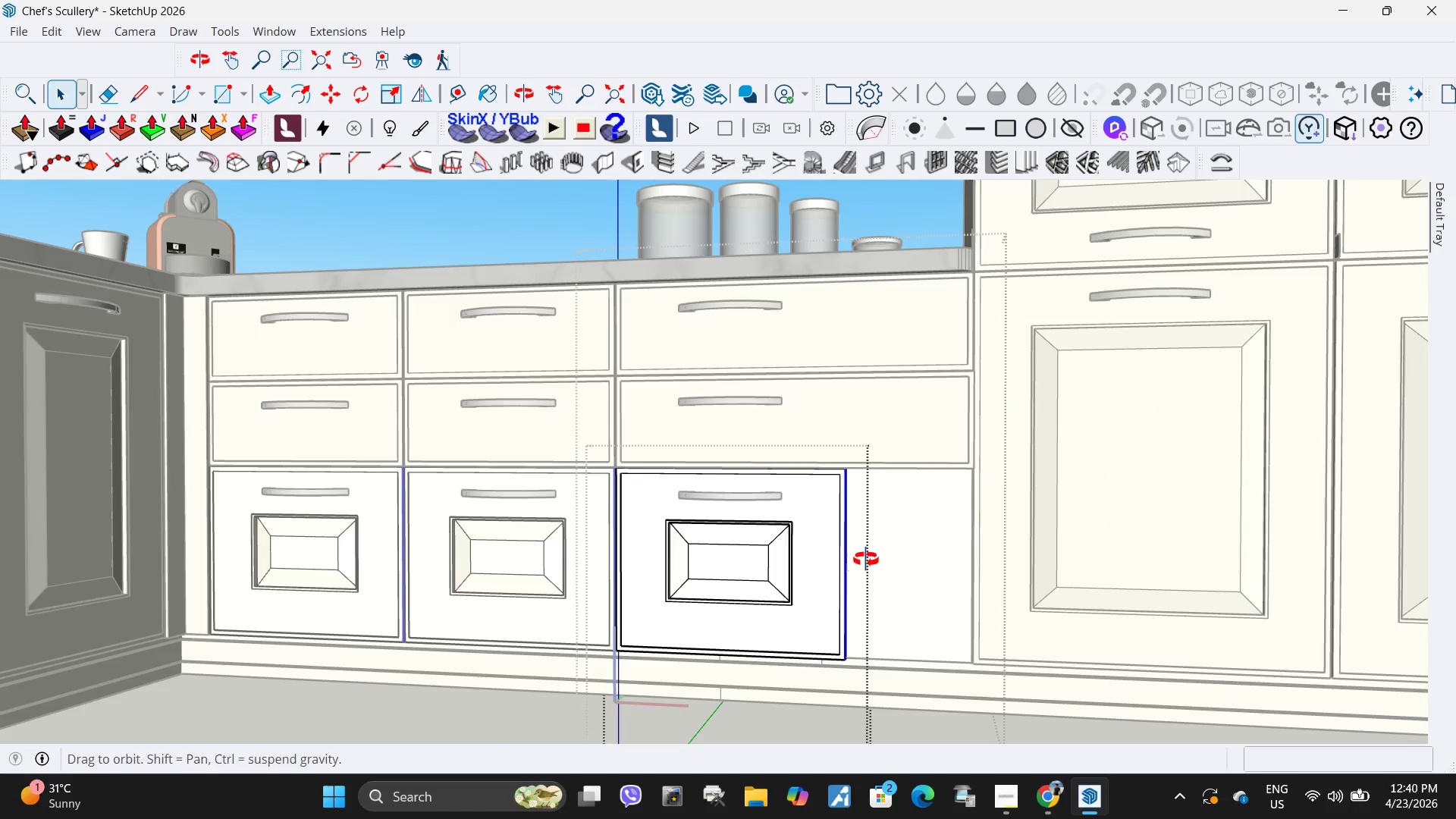 
key(Escape)
 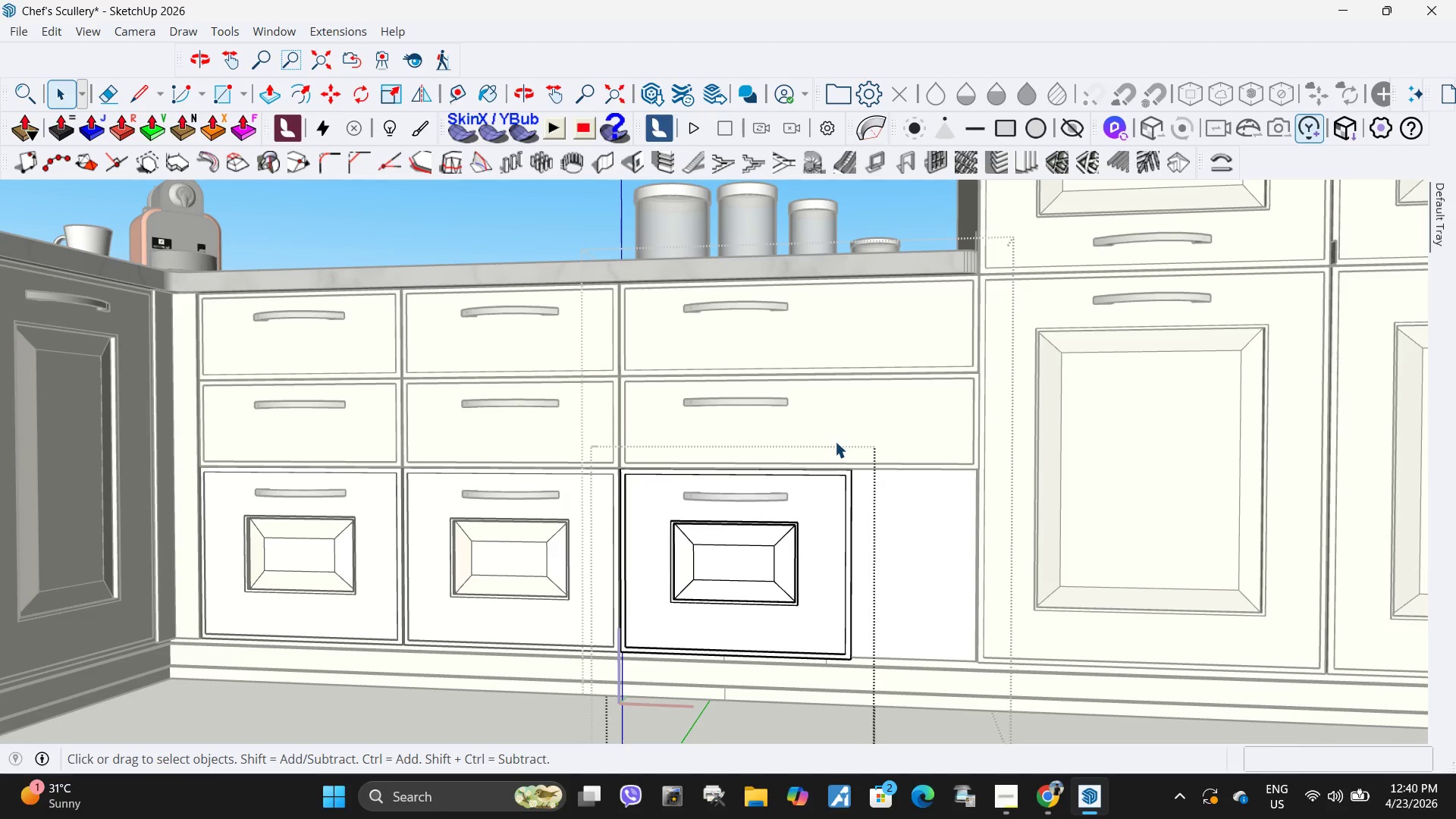 
left_click_drag(start_coordinate=[835, 441], to_coordinate=[886, 689])
 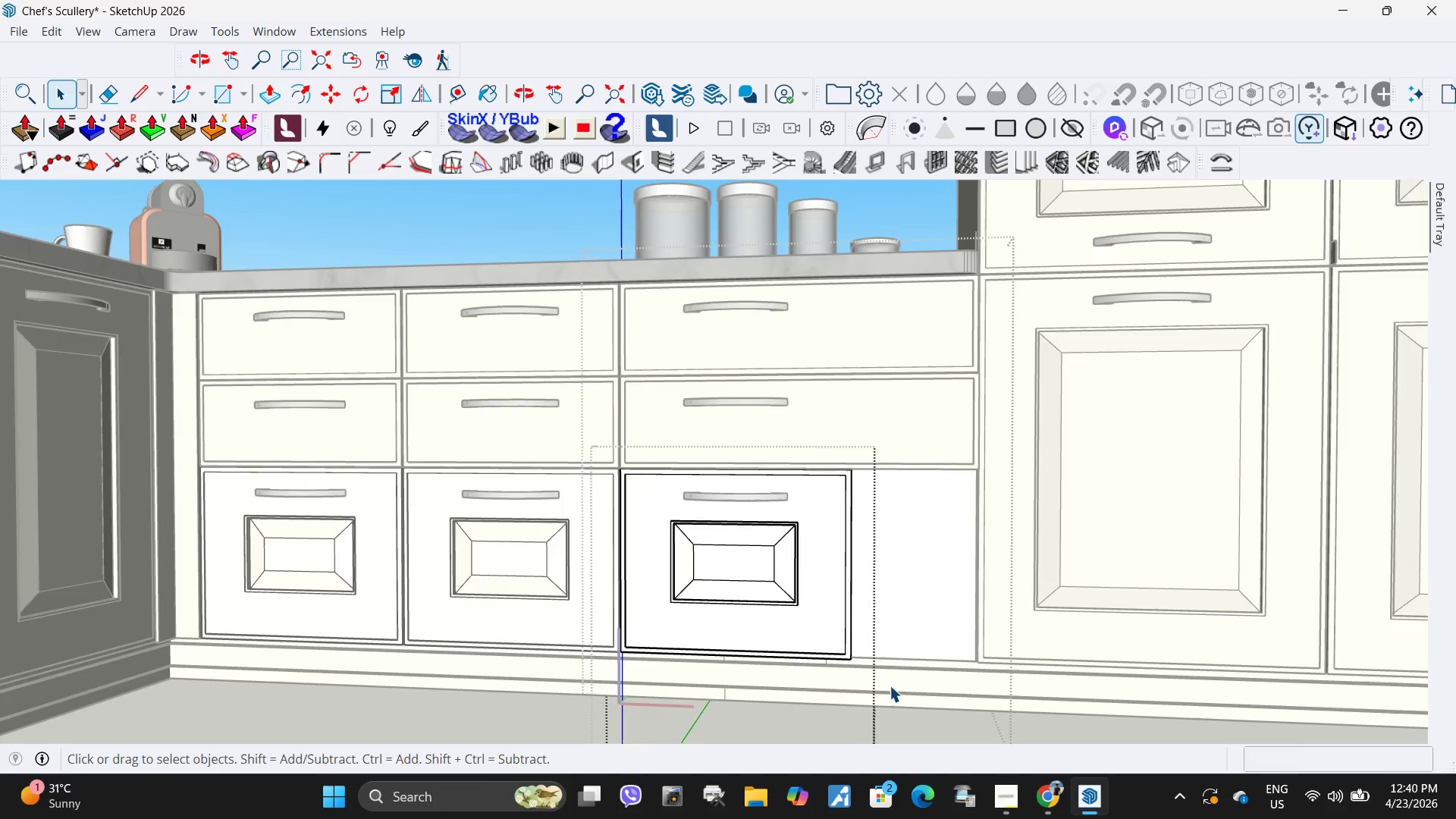 
scroll: coordinate [890, 686], scroll_direction: up, amount: 3.0
 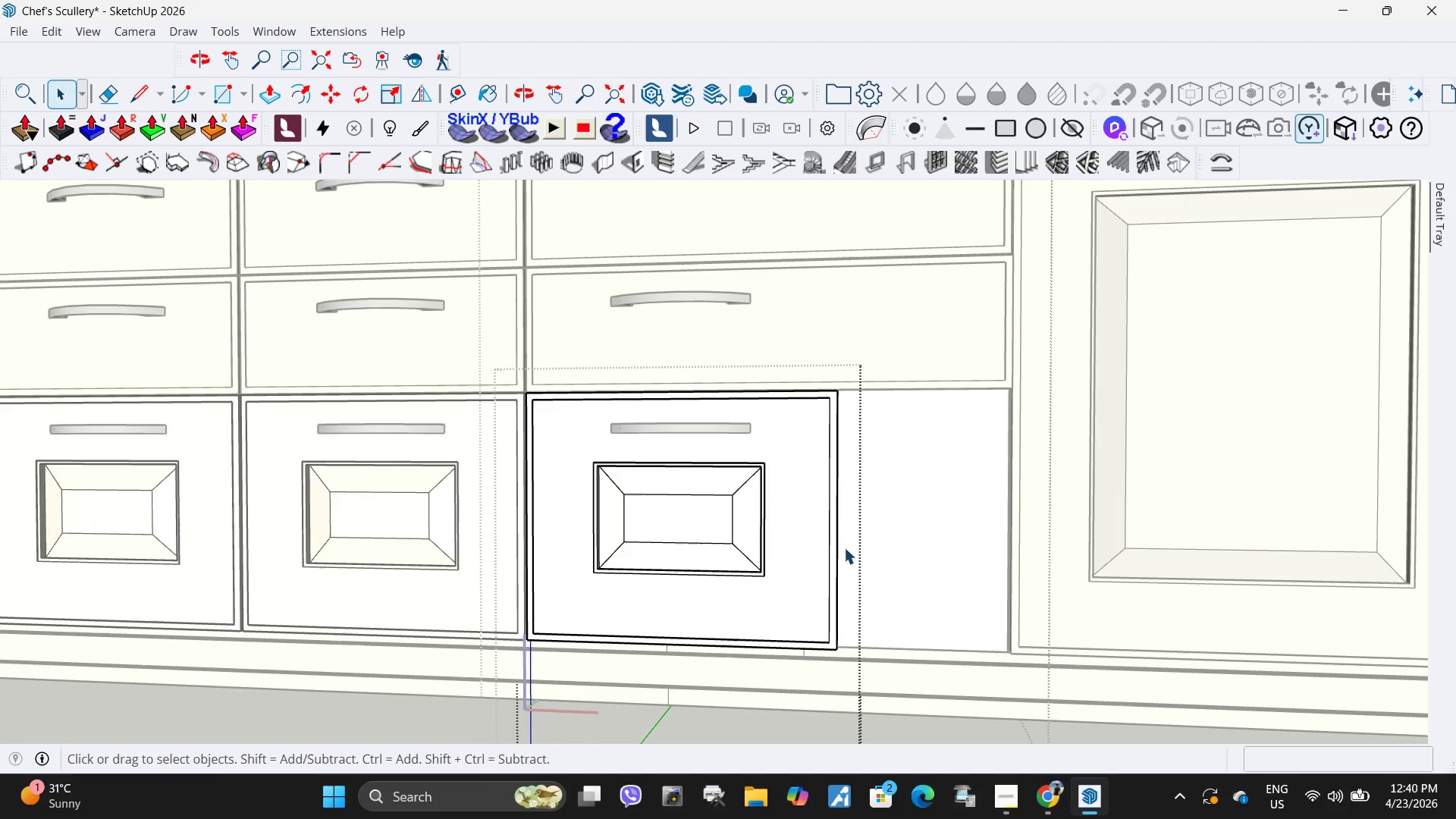 
left_click([828, 538])
 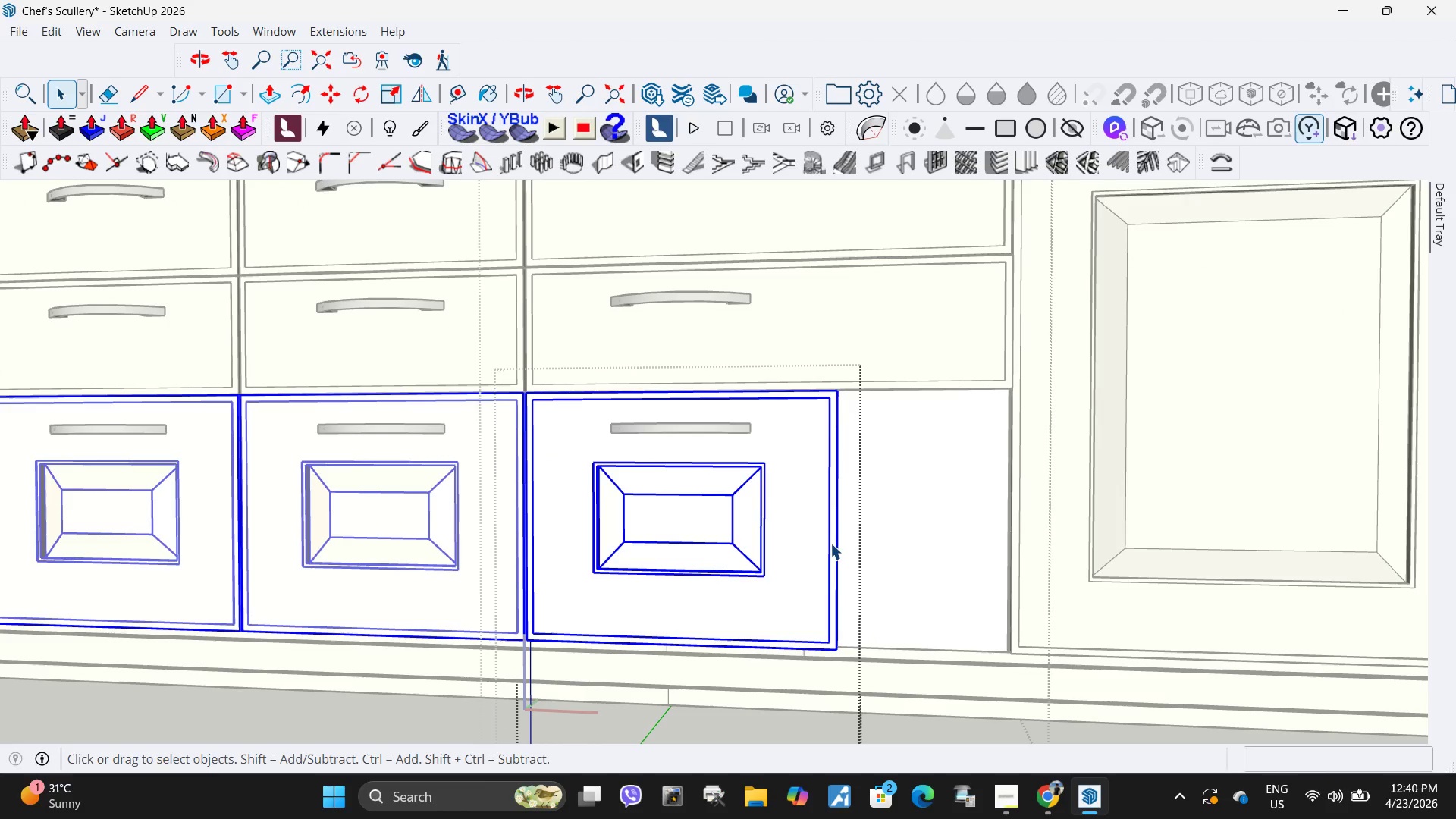 
double_click([830, 543])
 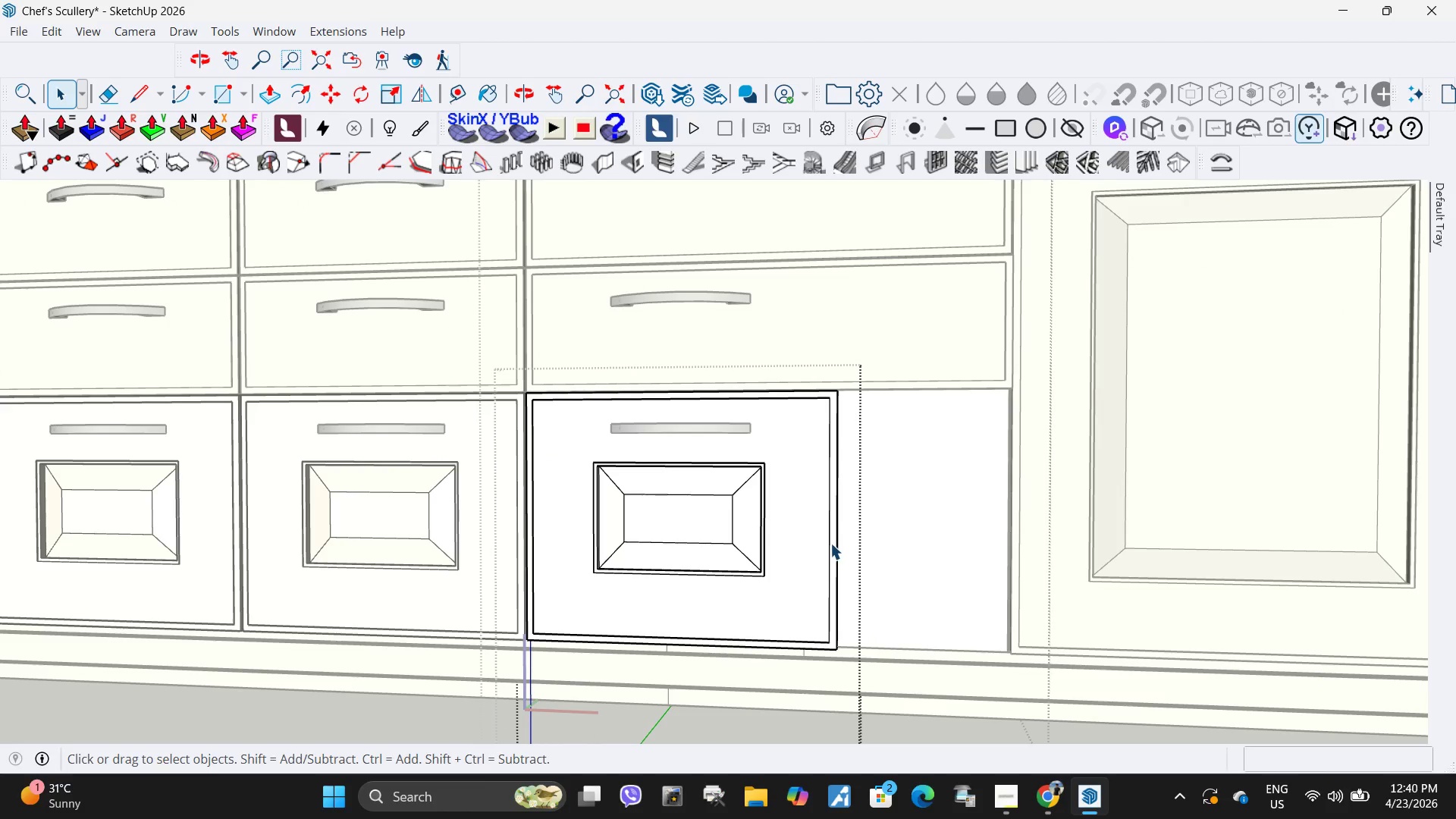 
key(Escape)
 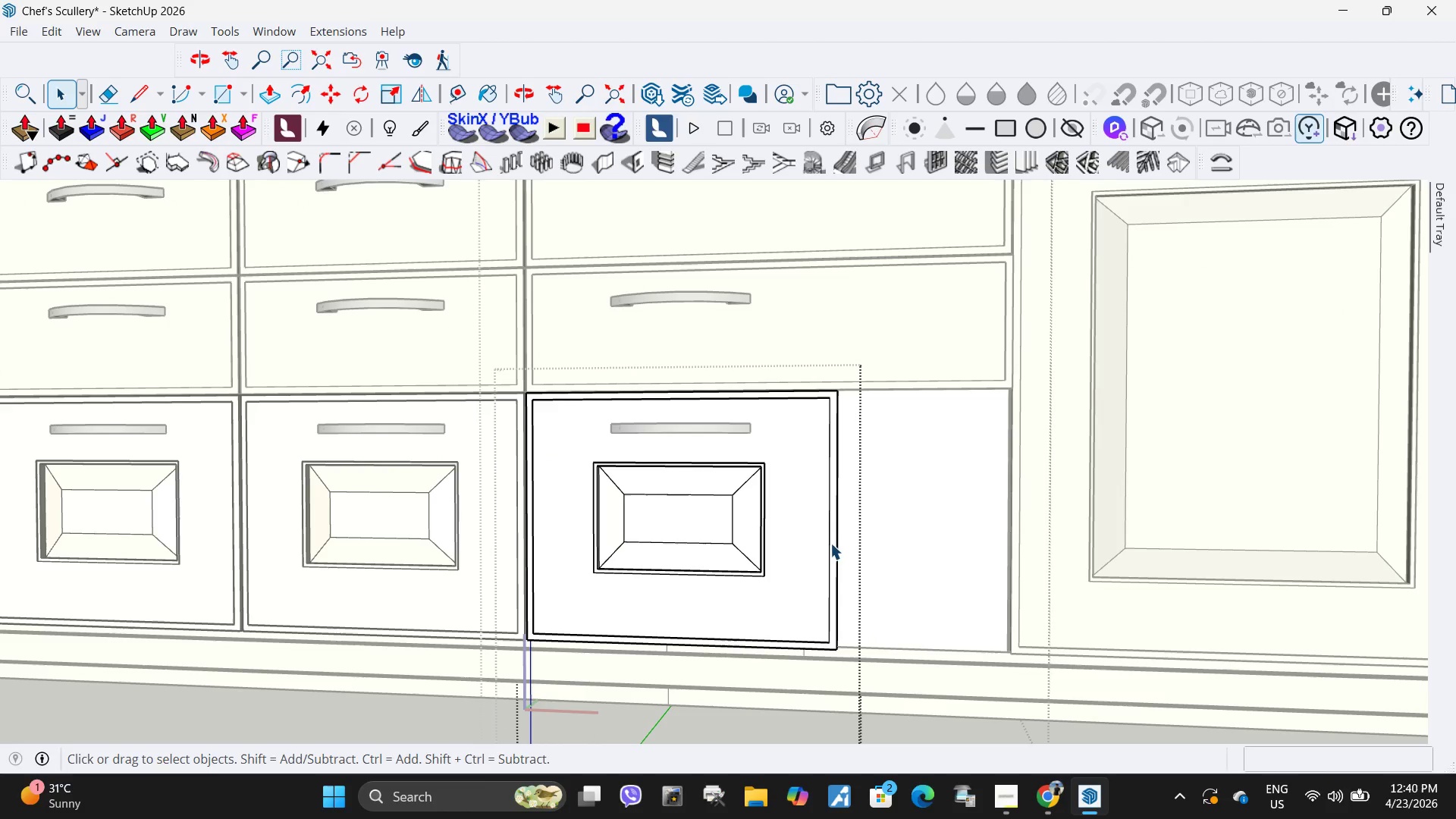 
left_click([830, 544])
 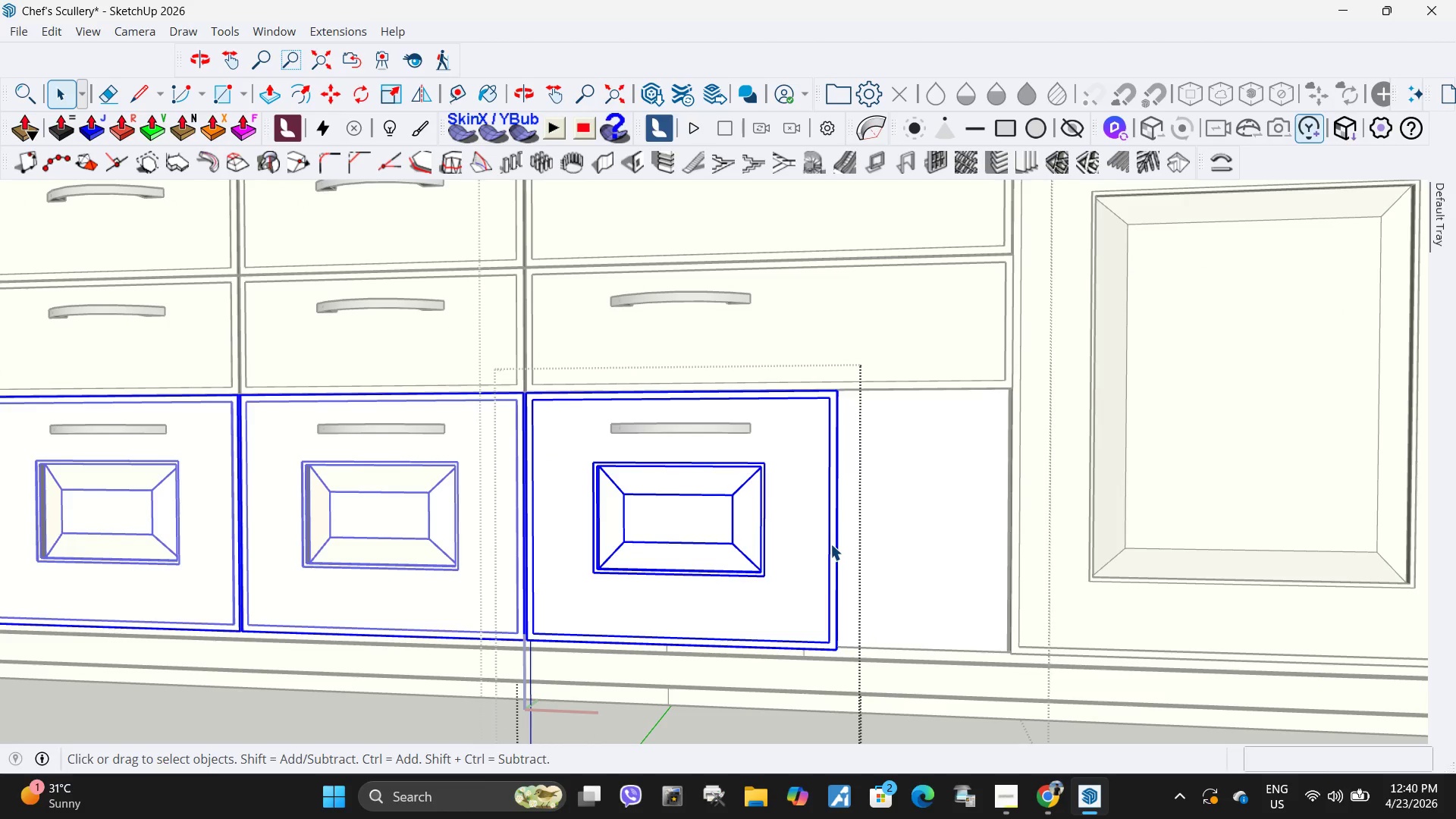 
right_click([830, 544])
 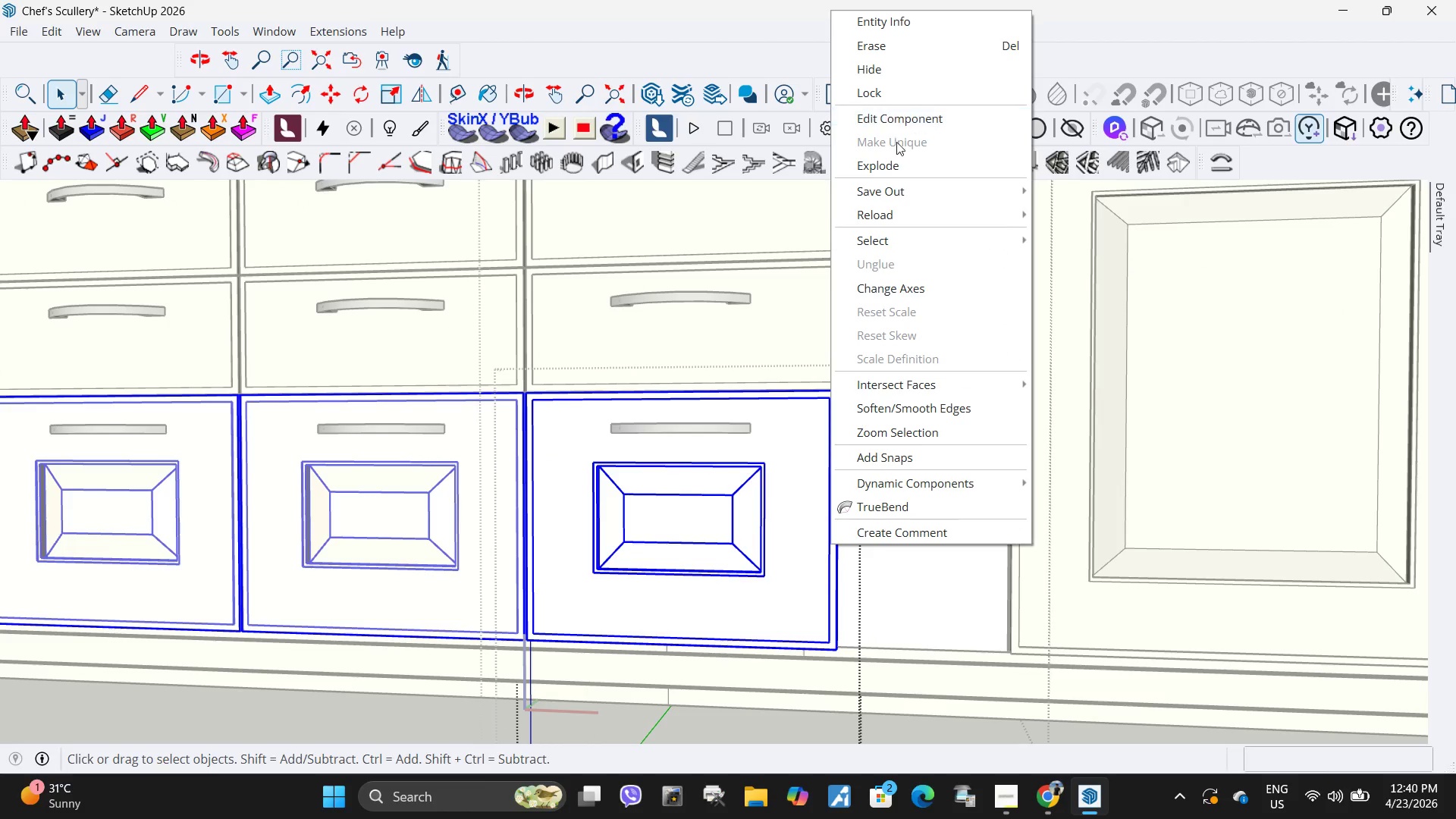 
key(Escape)
 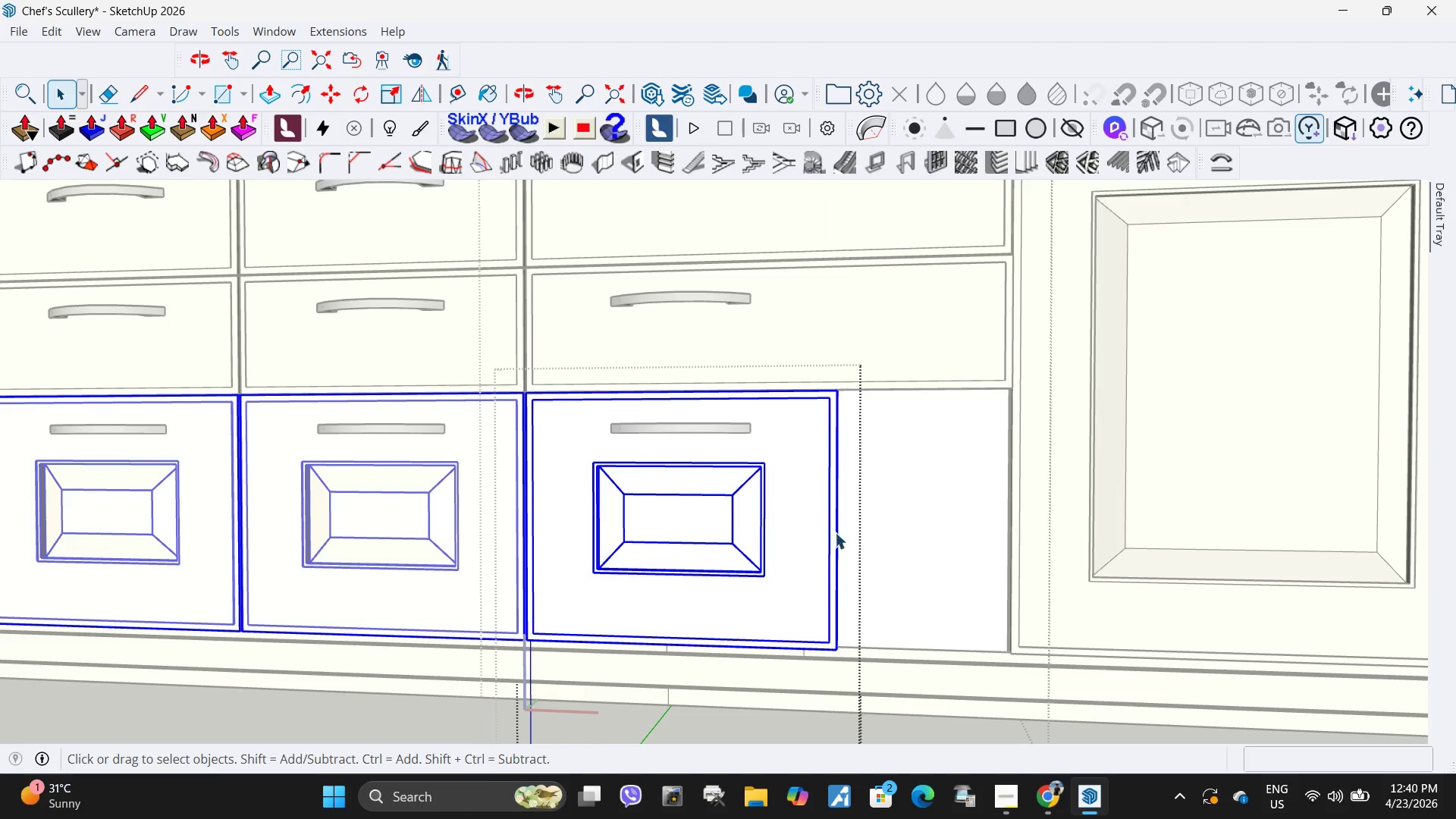 
key(Escape)
 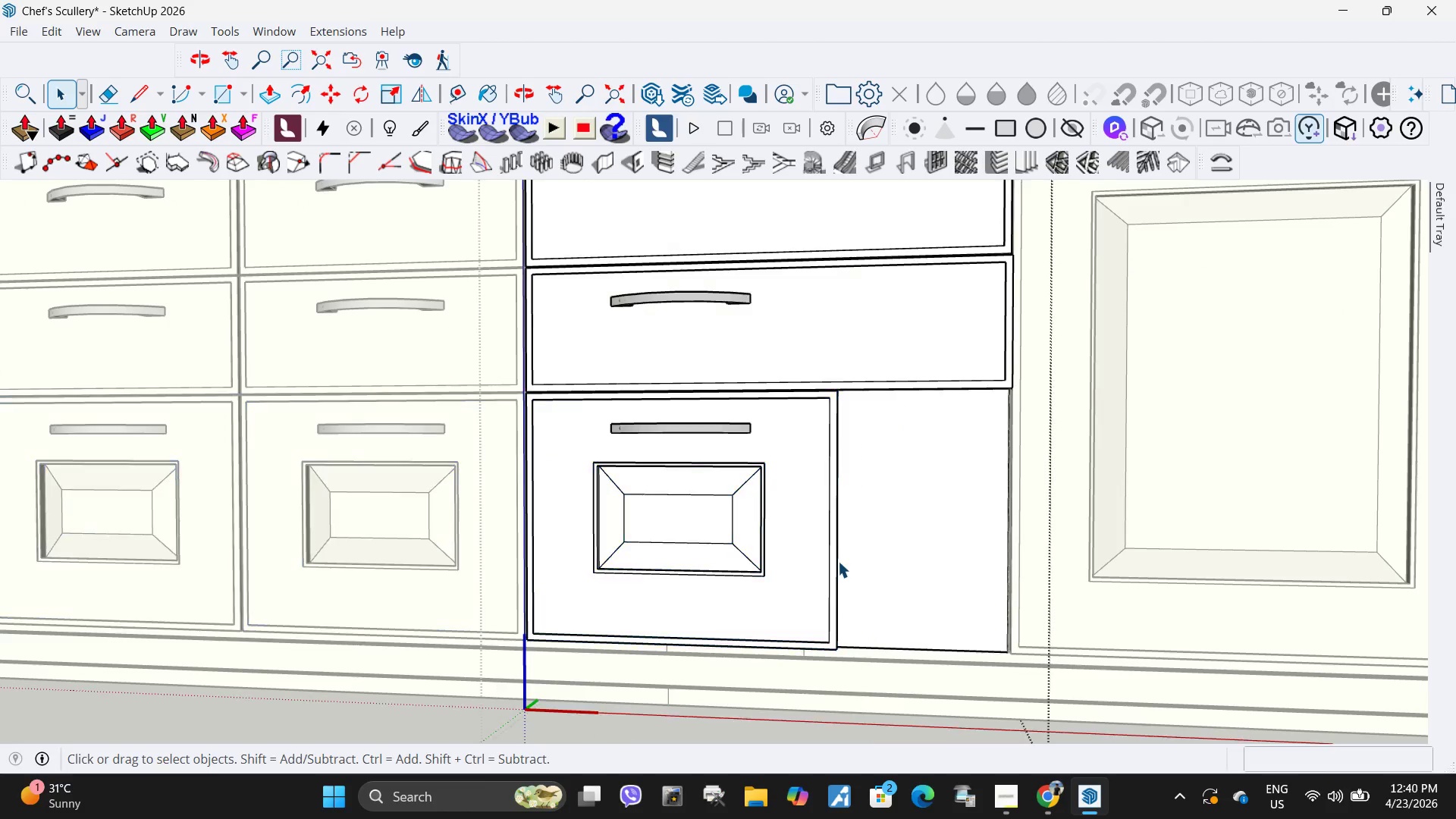 
key(Escape)
 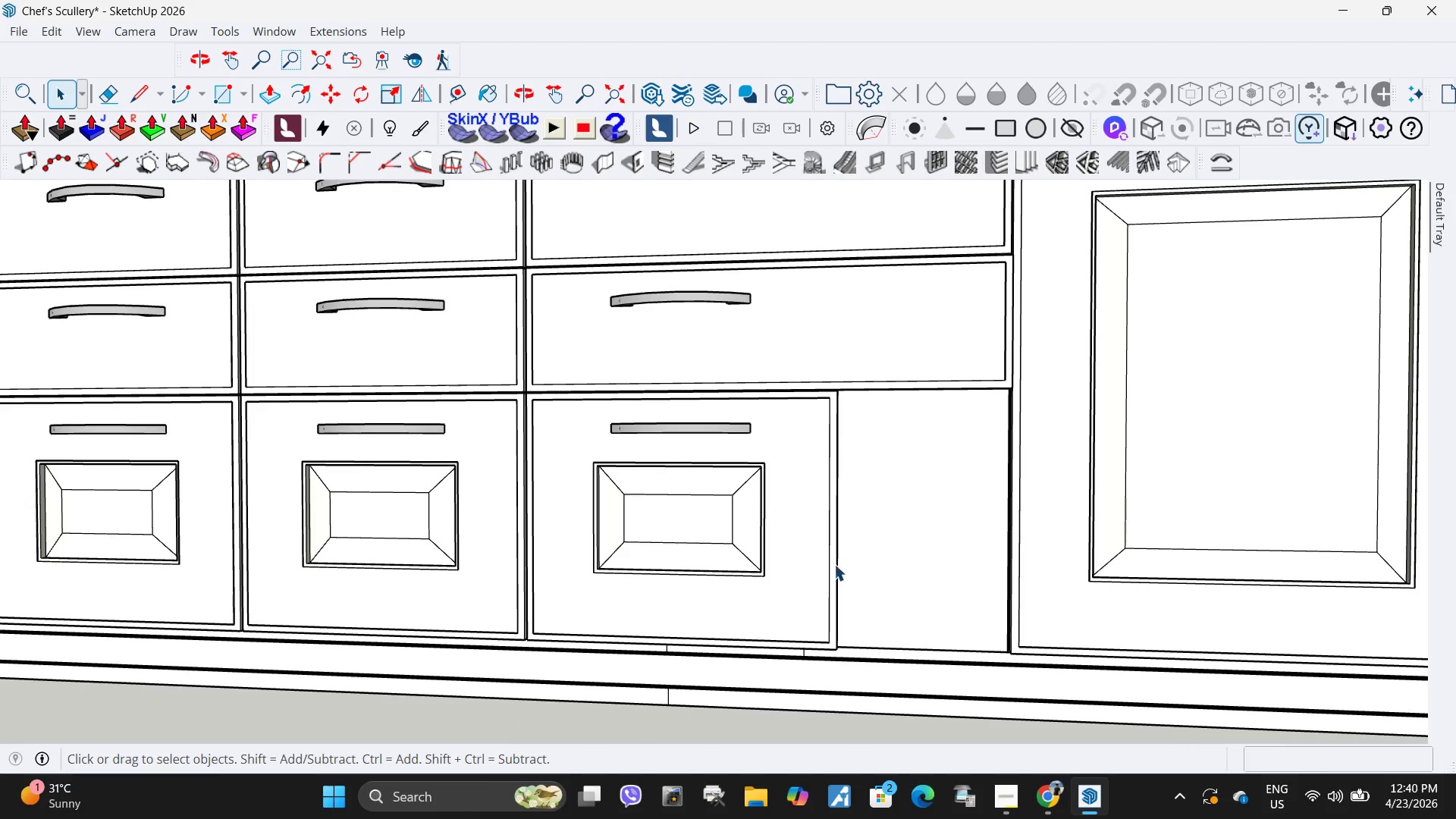 
left_click([834, 564])
 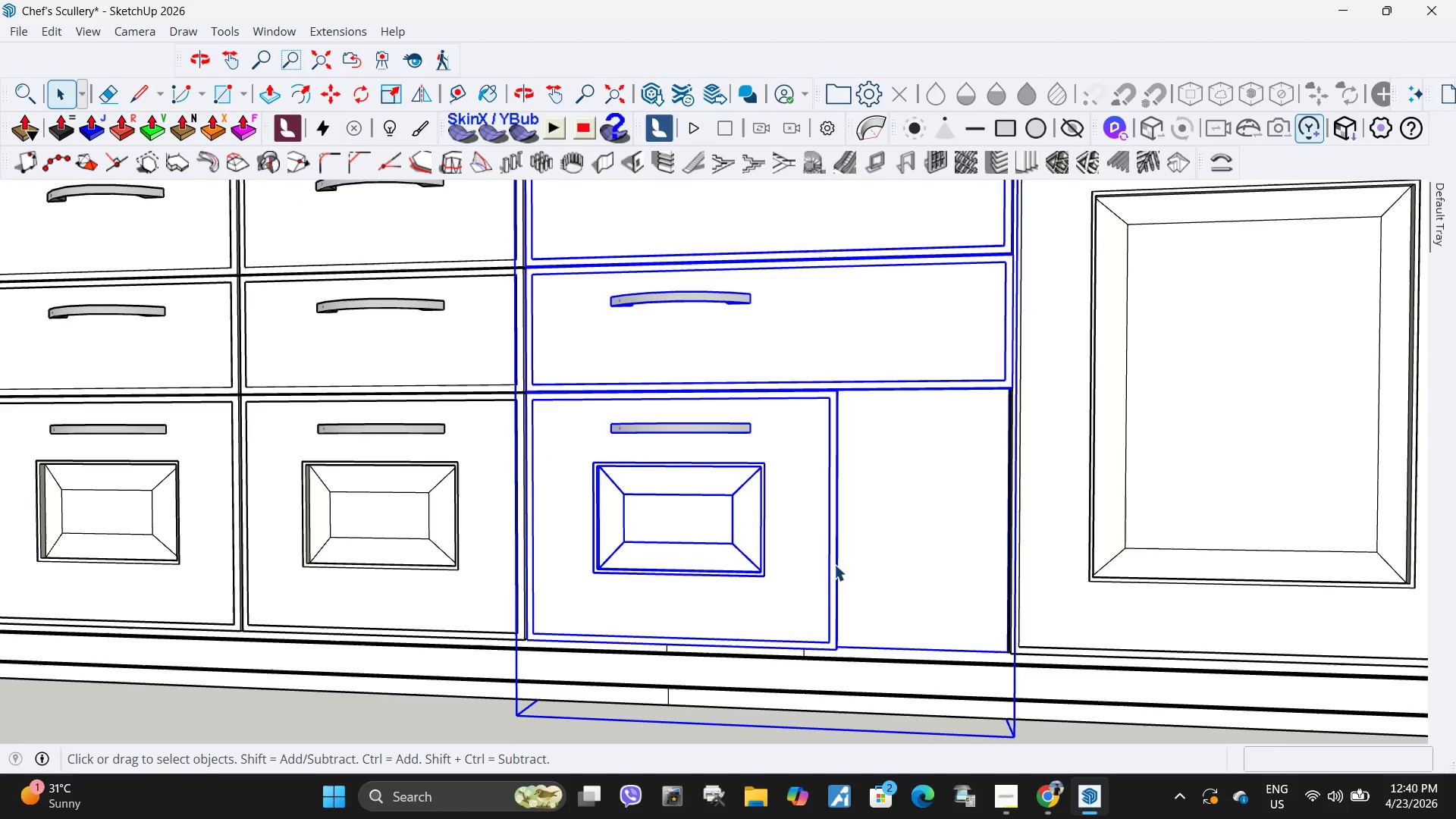 
right_click([834, 564])
 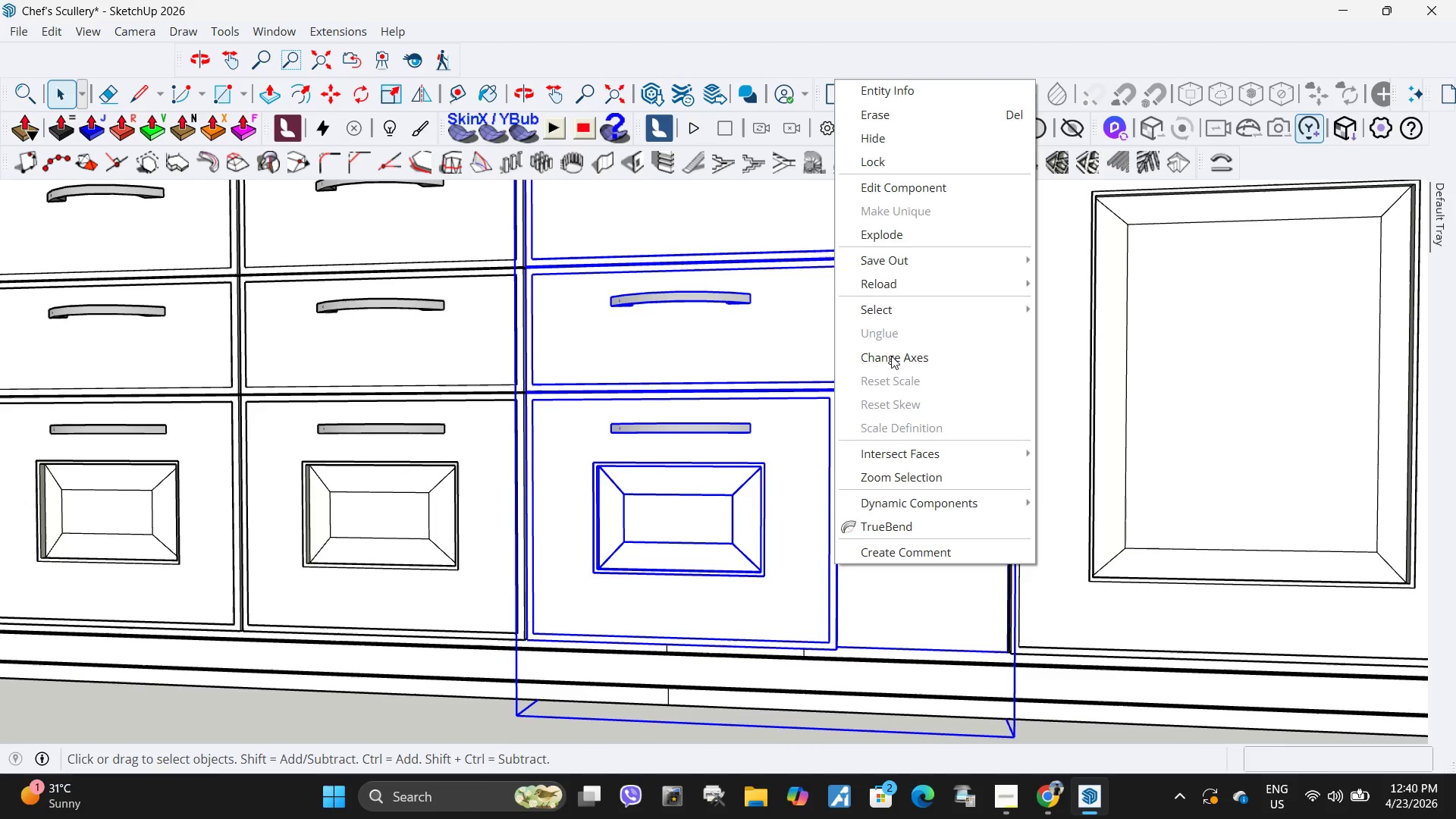 
key(Escape)
 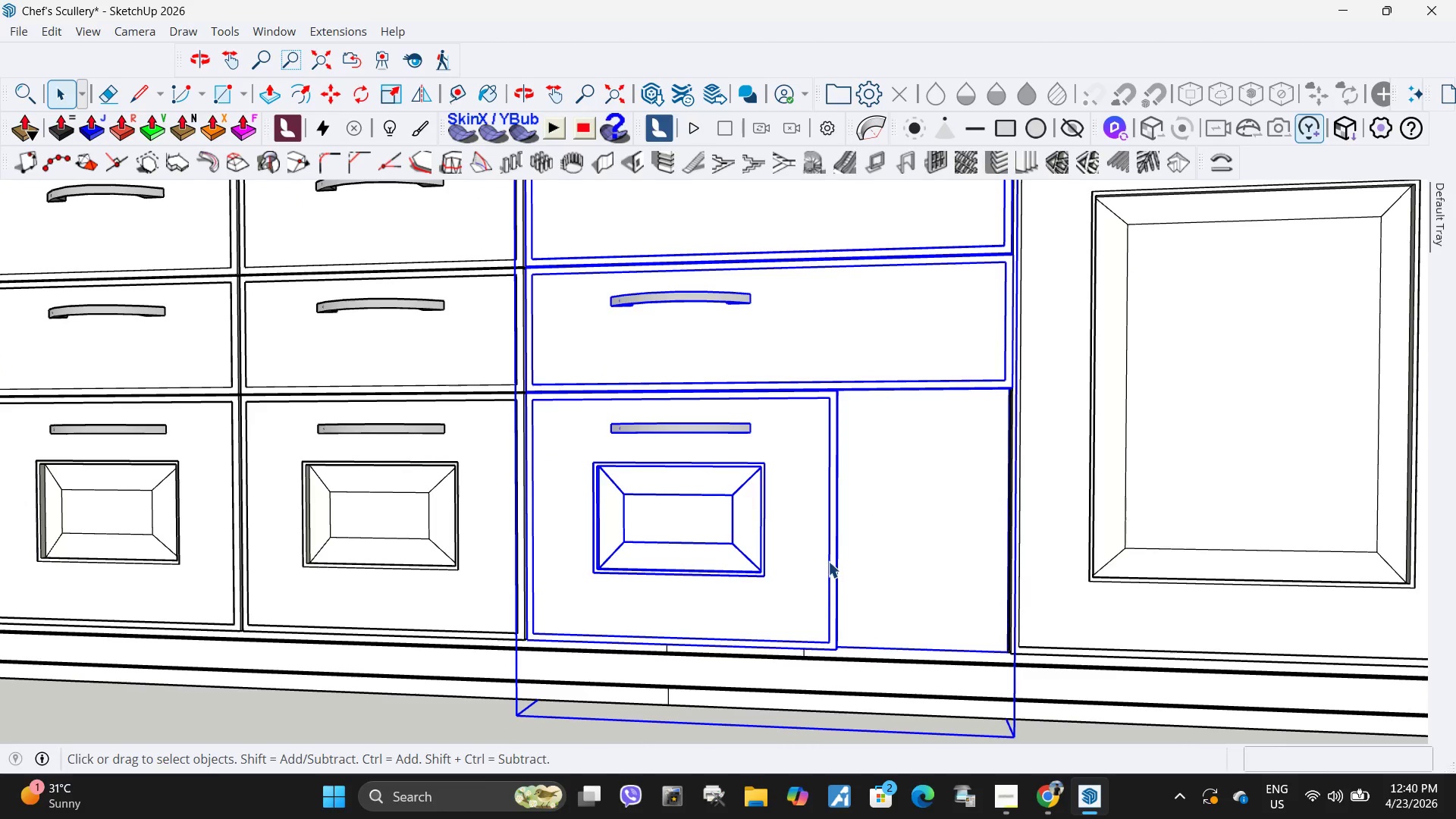 
double_click([828, 561])
 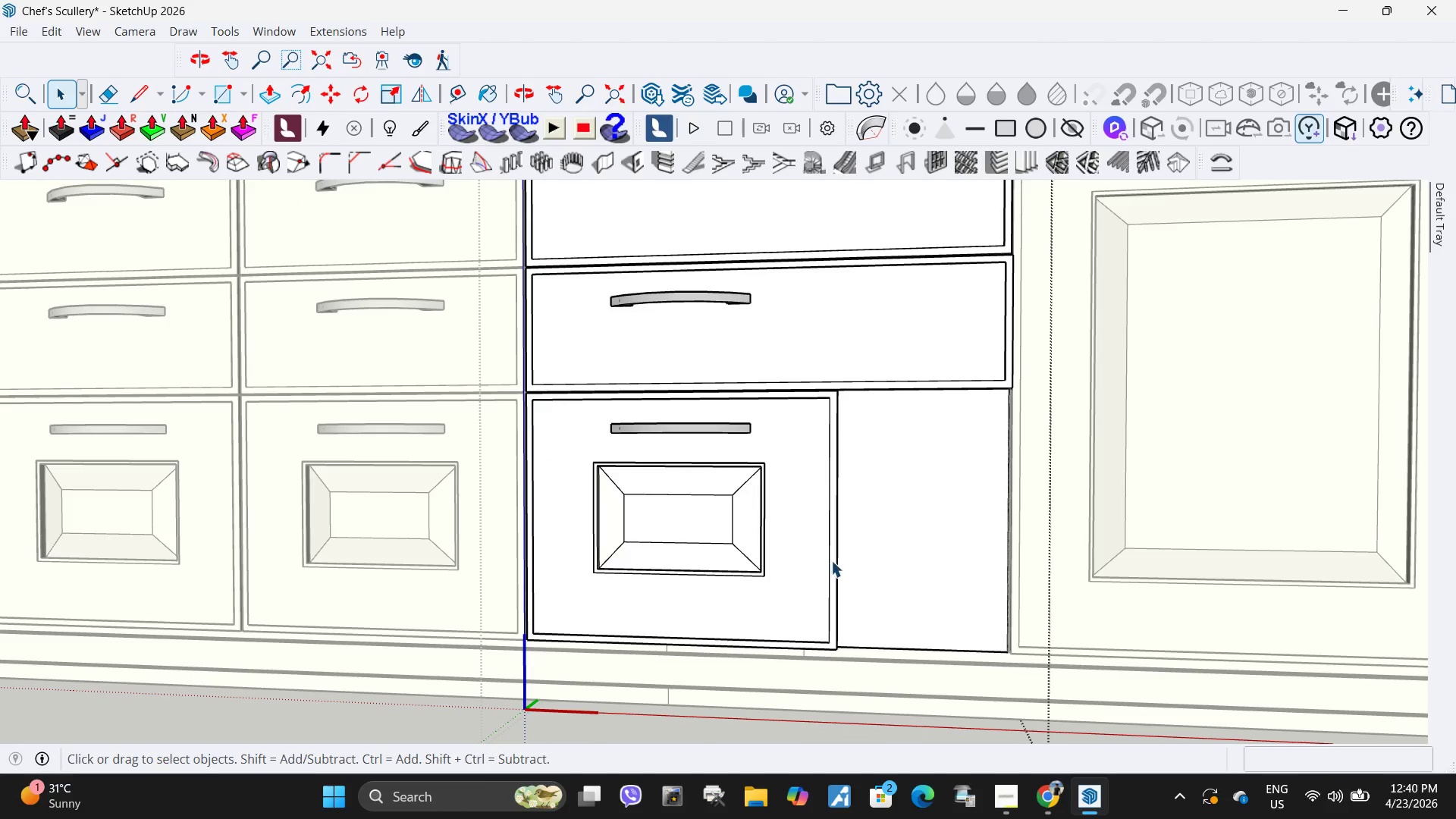 
triple_click([832, 560])
 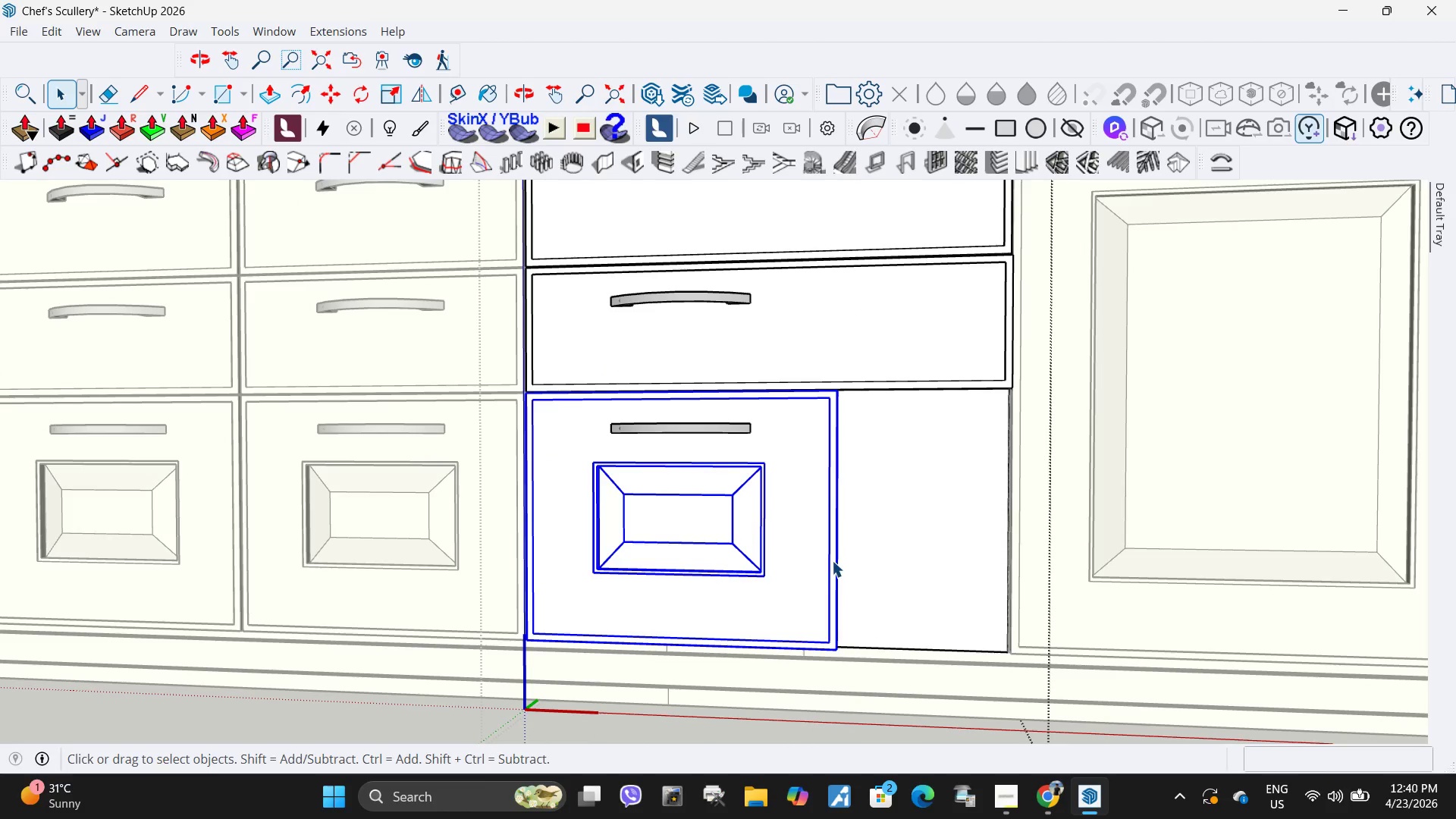 
right_click([832, 560])
 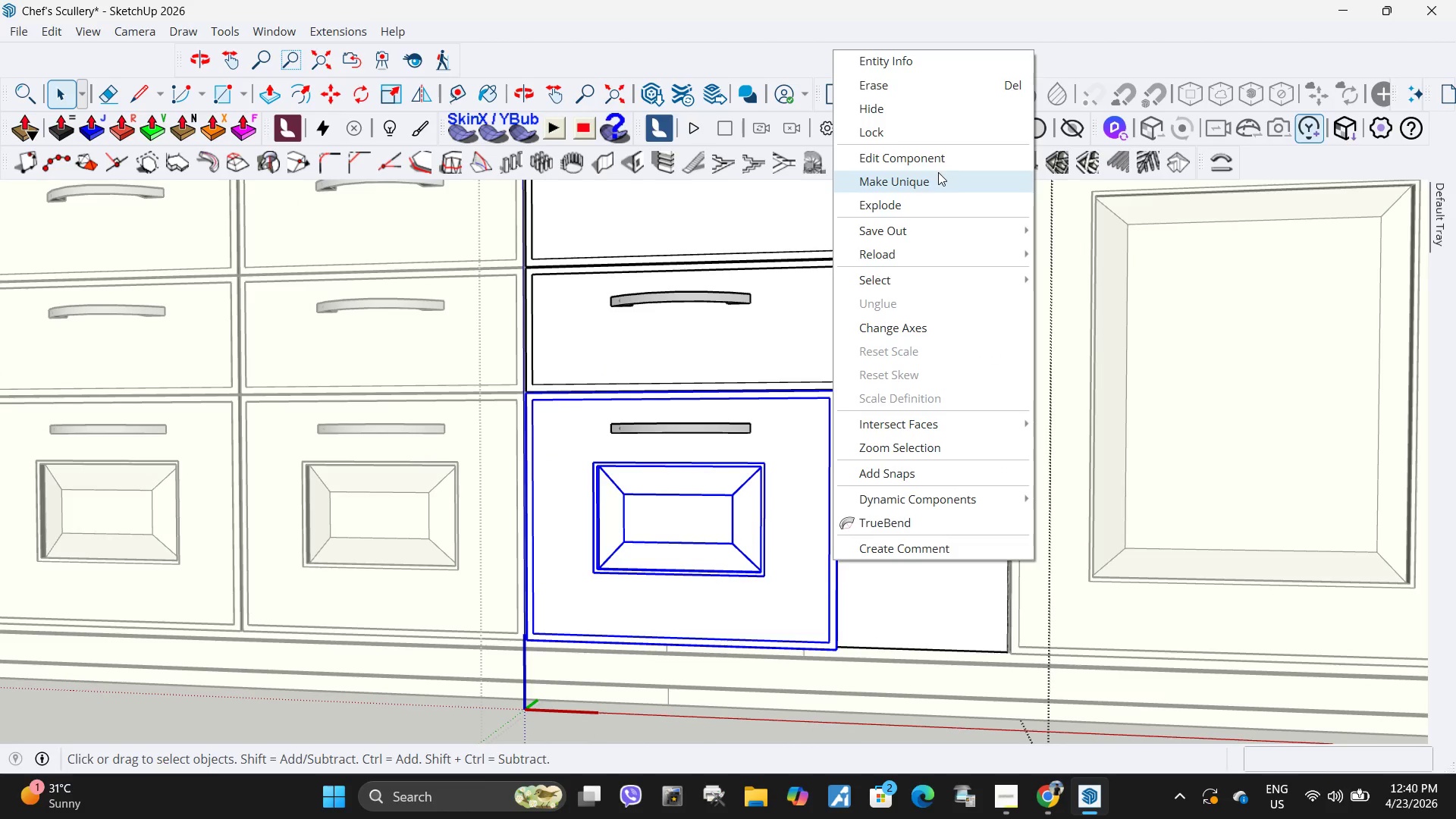 
left_click([936, 180])
 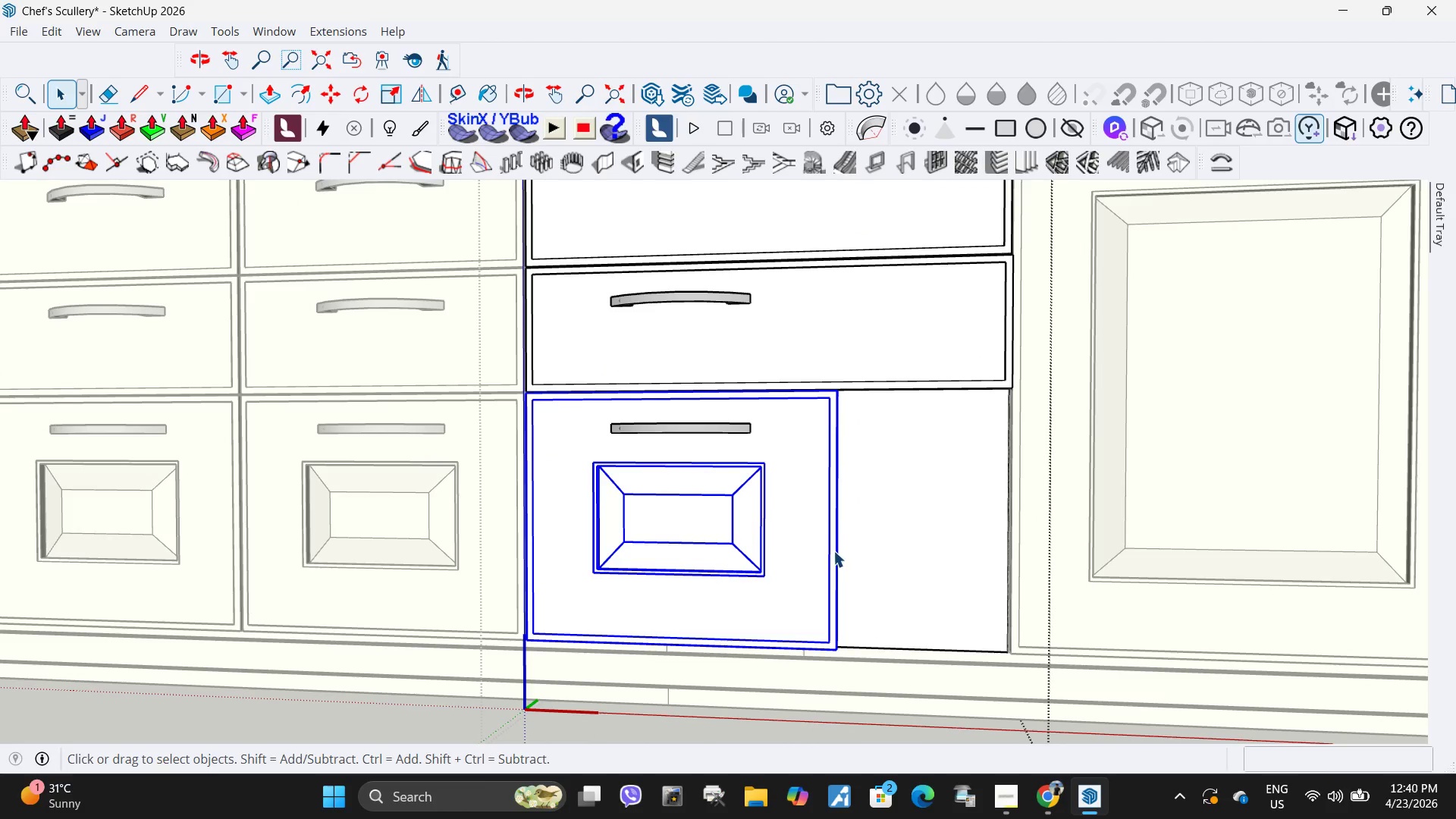 
double_click([833, 551])
 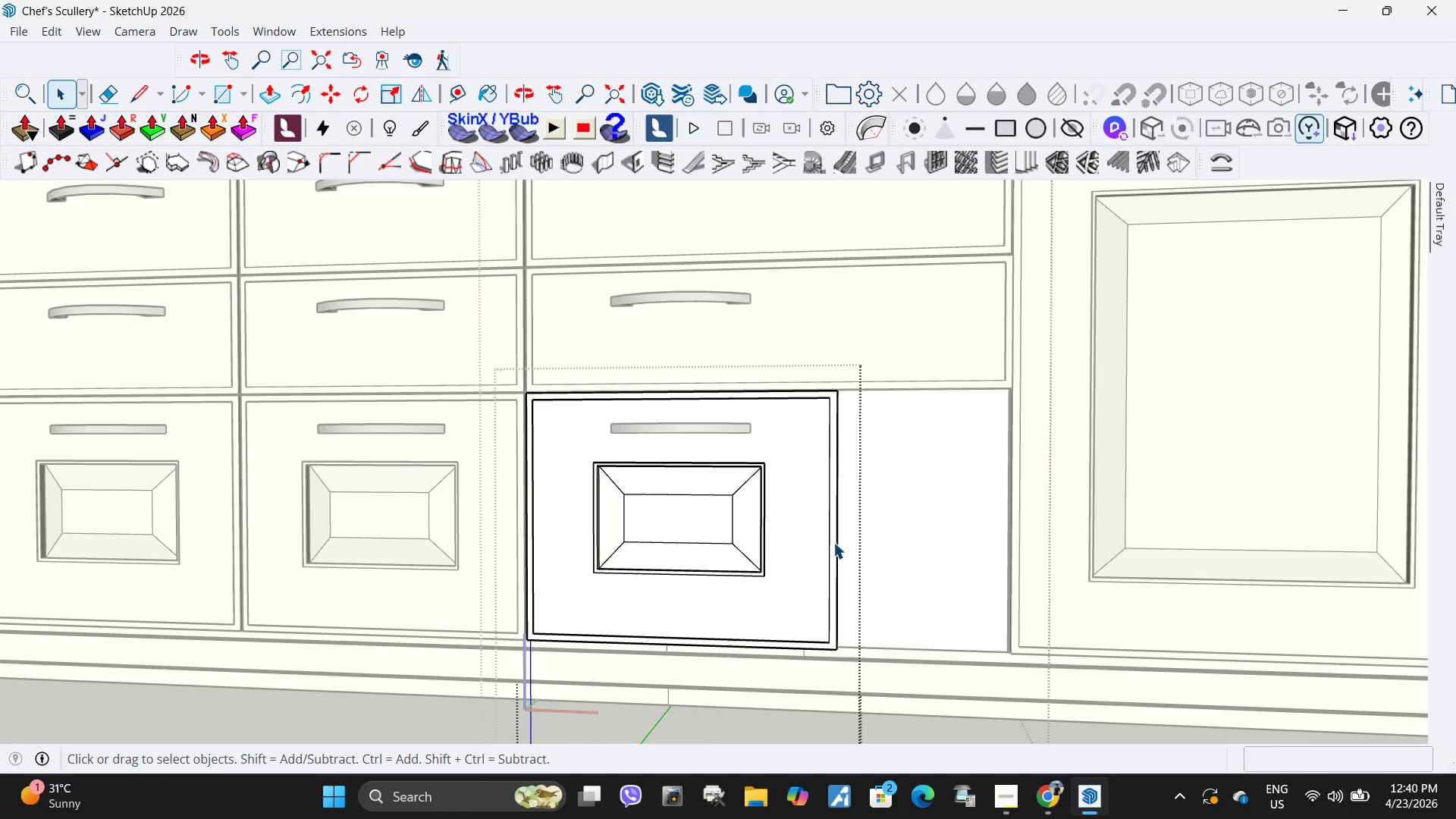 
triple_click([833, 542])
 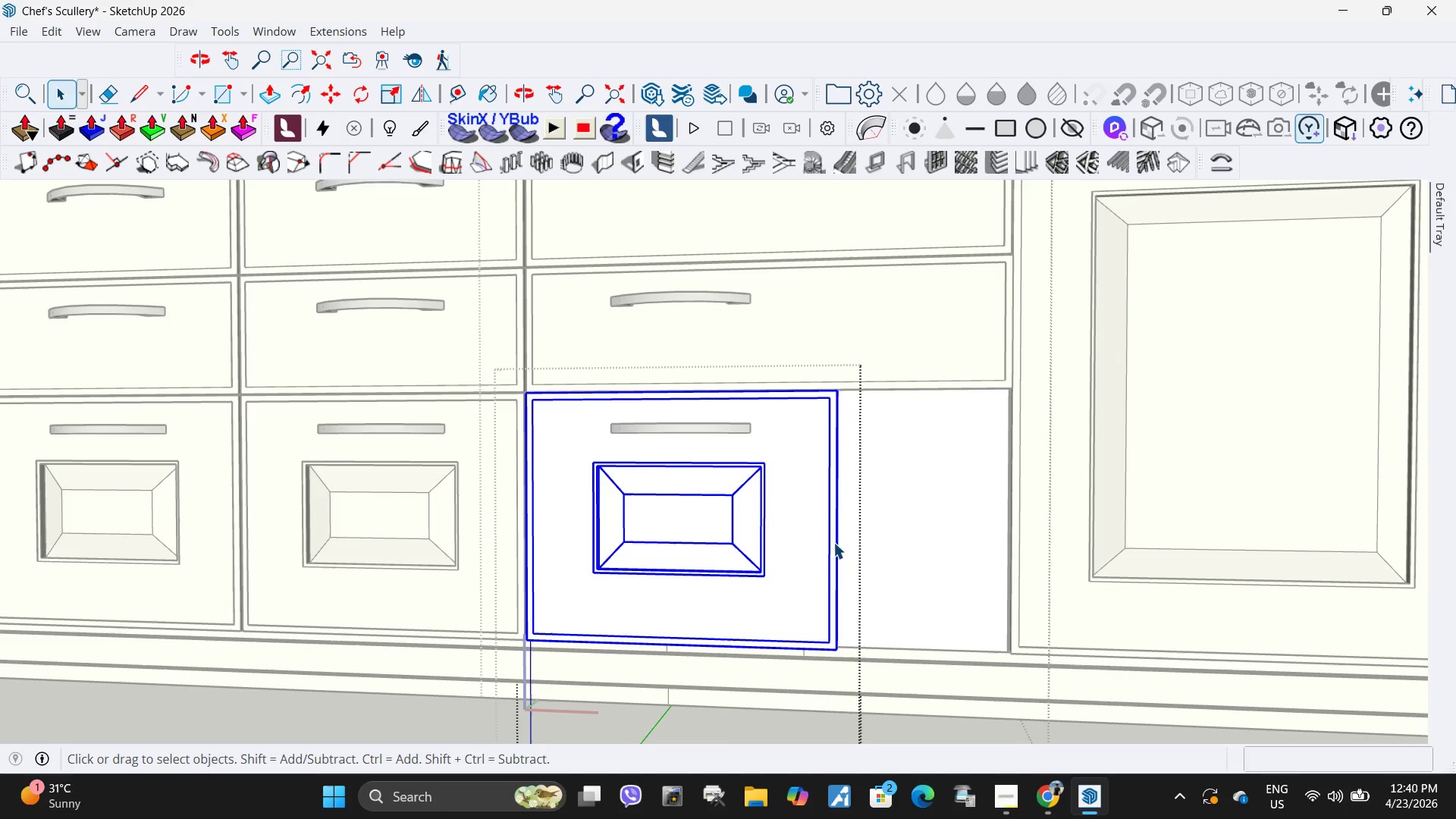 
right_click([833, 542])
 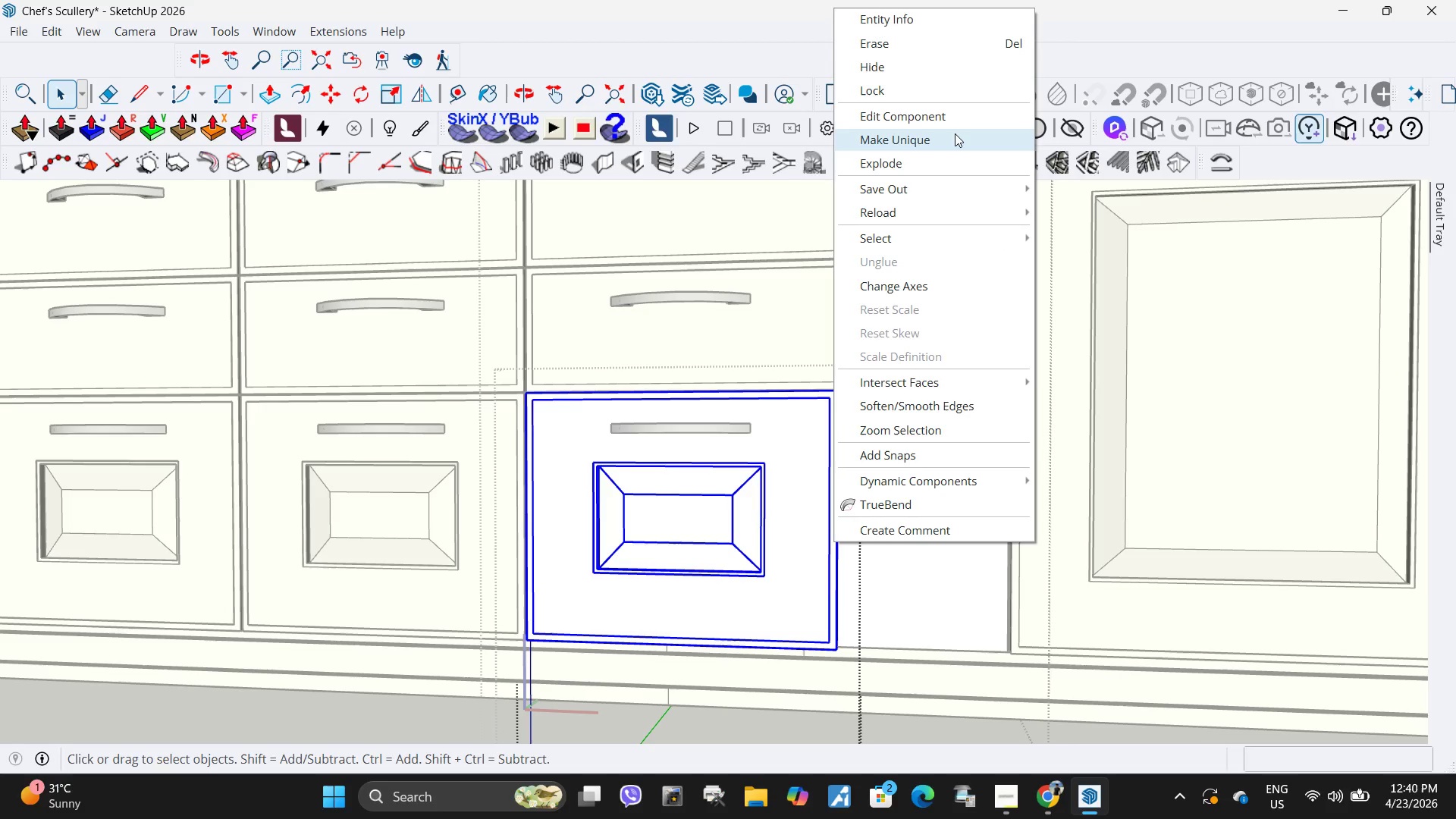 
left_click([955, 133])
 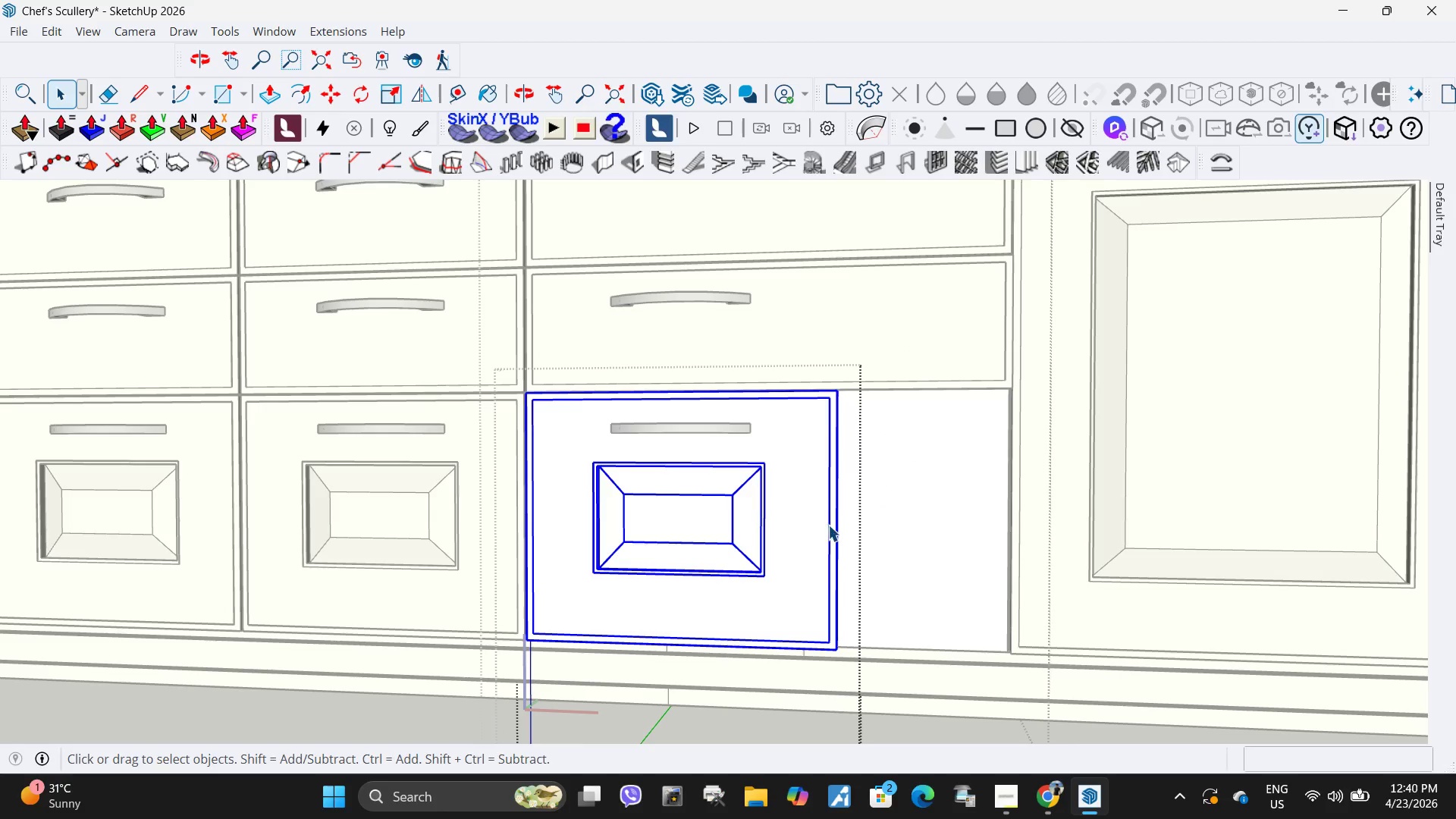 
double_click([828, 525])
 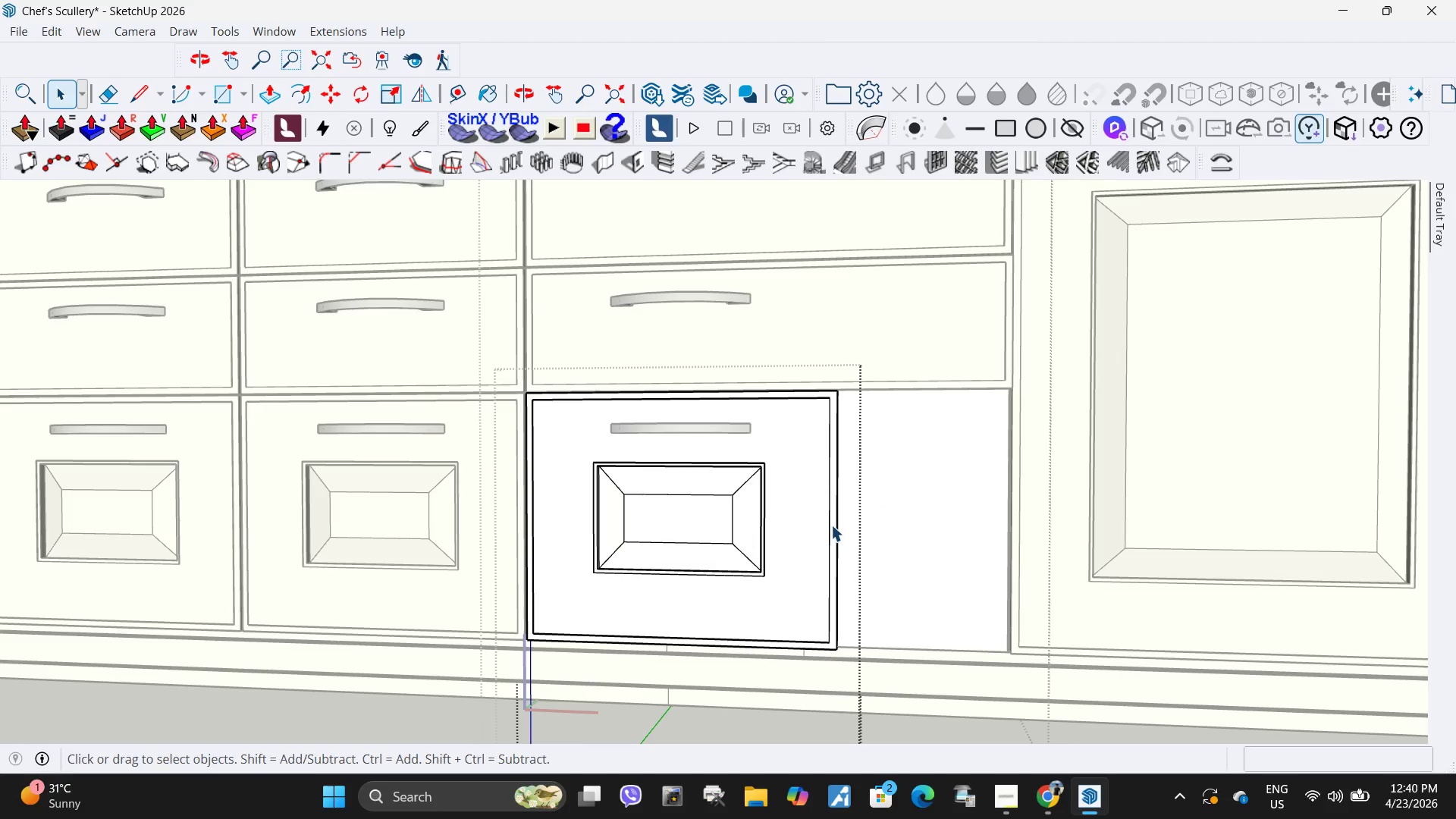 
triple_click([831, 525])
 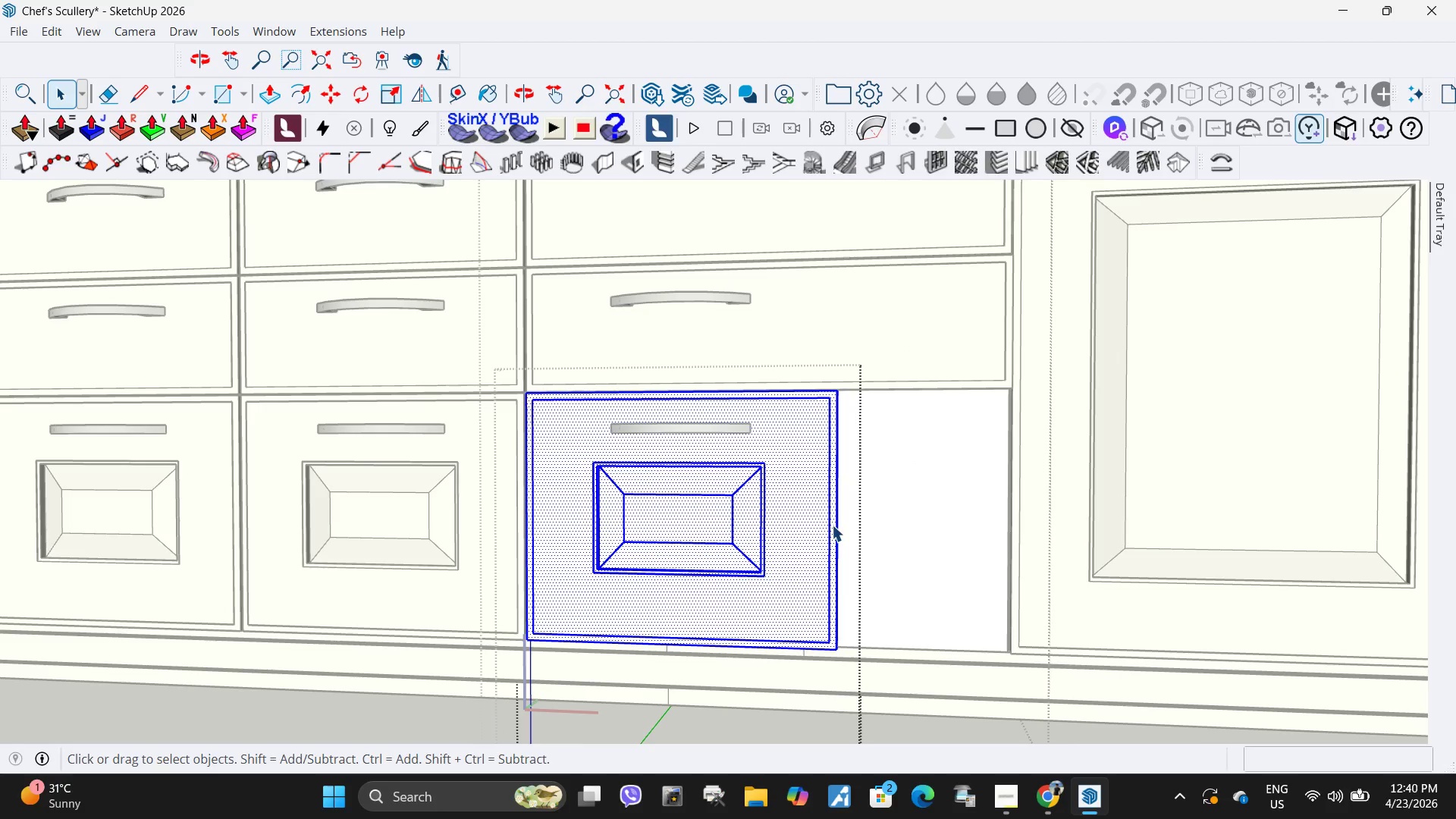 
right_click([832, 525])
 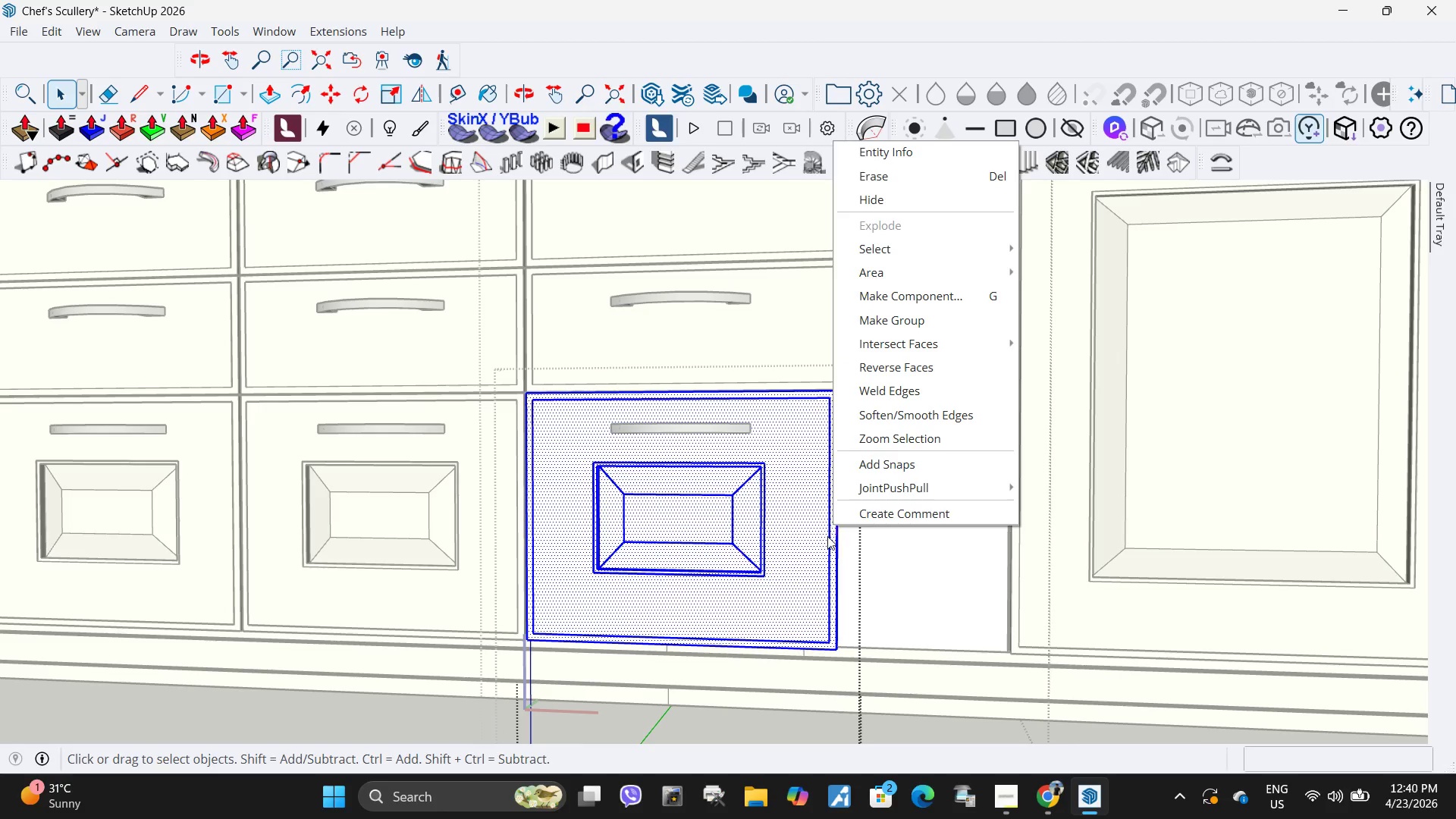 
left_click([827, 536])
 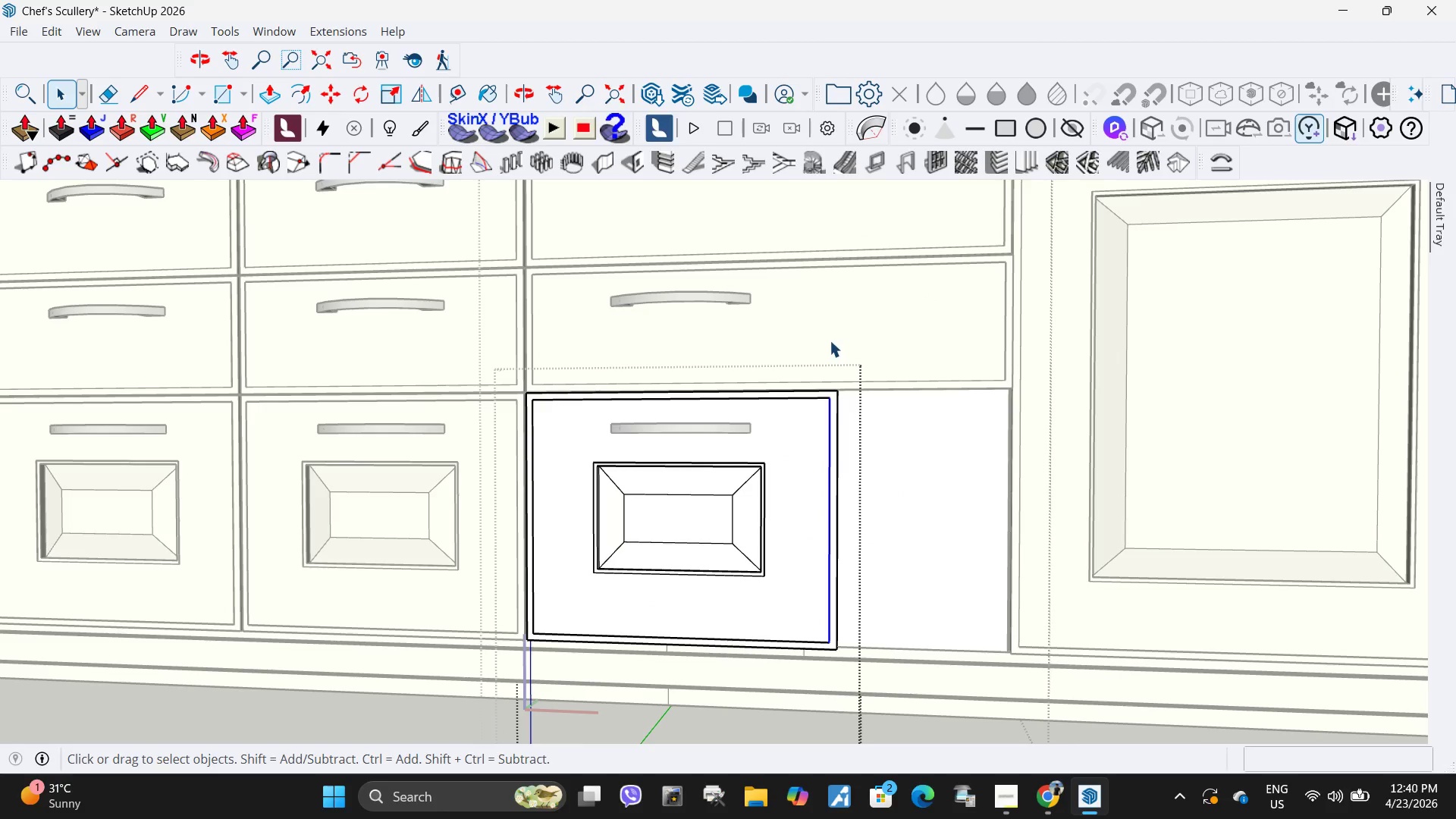 
left_click_drag(start_coordinate=[813, 347], to_coordinate=[895, 666])
 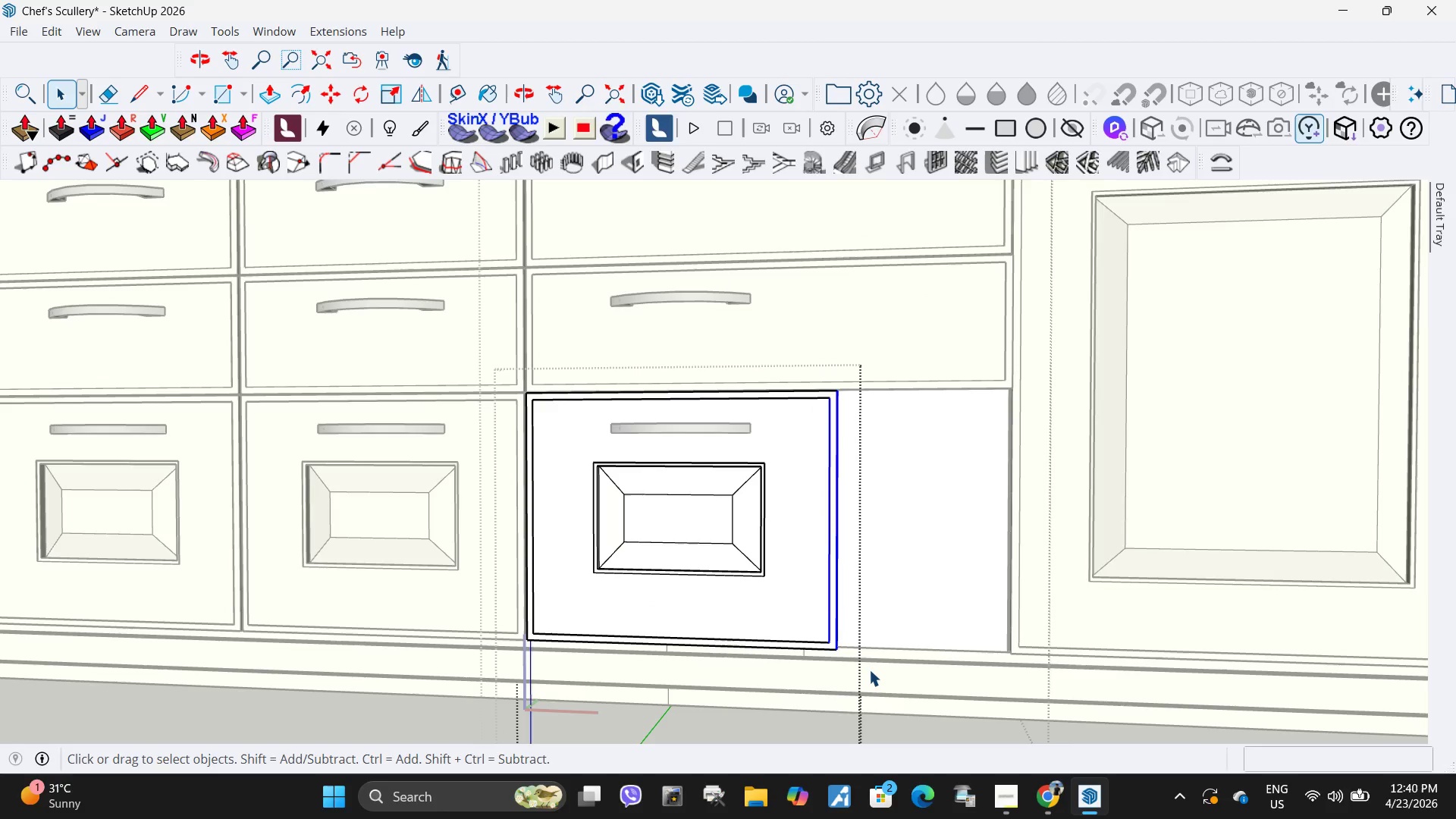 
key(M)
 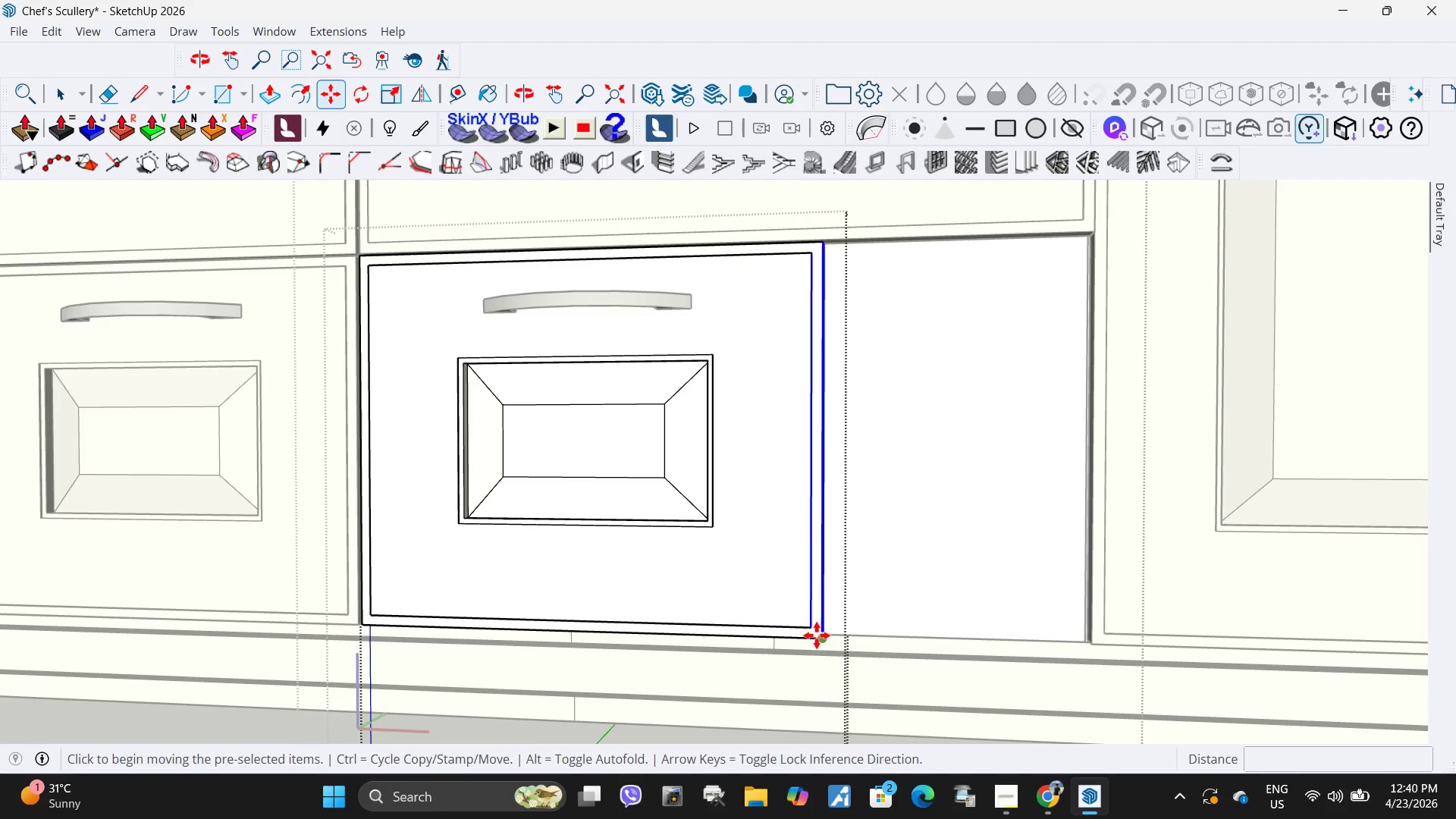 
scroll: coordinate [864, 670], scroll_direction: up, amount: 4.0
 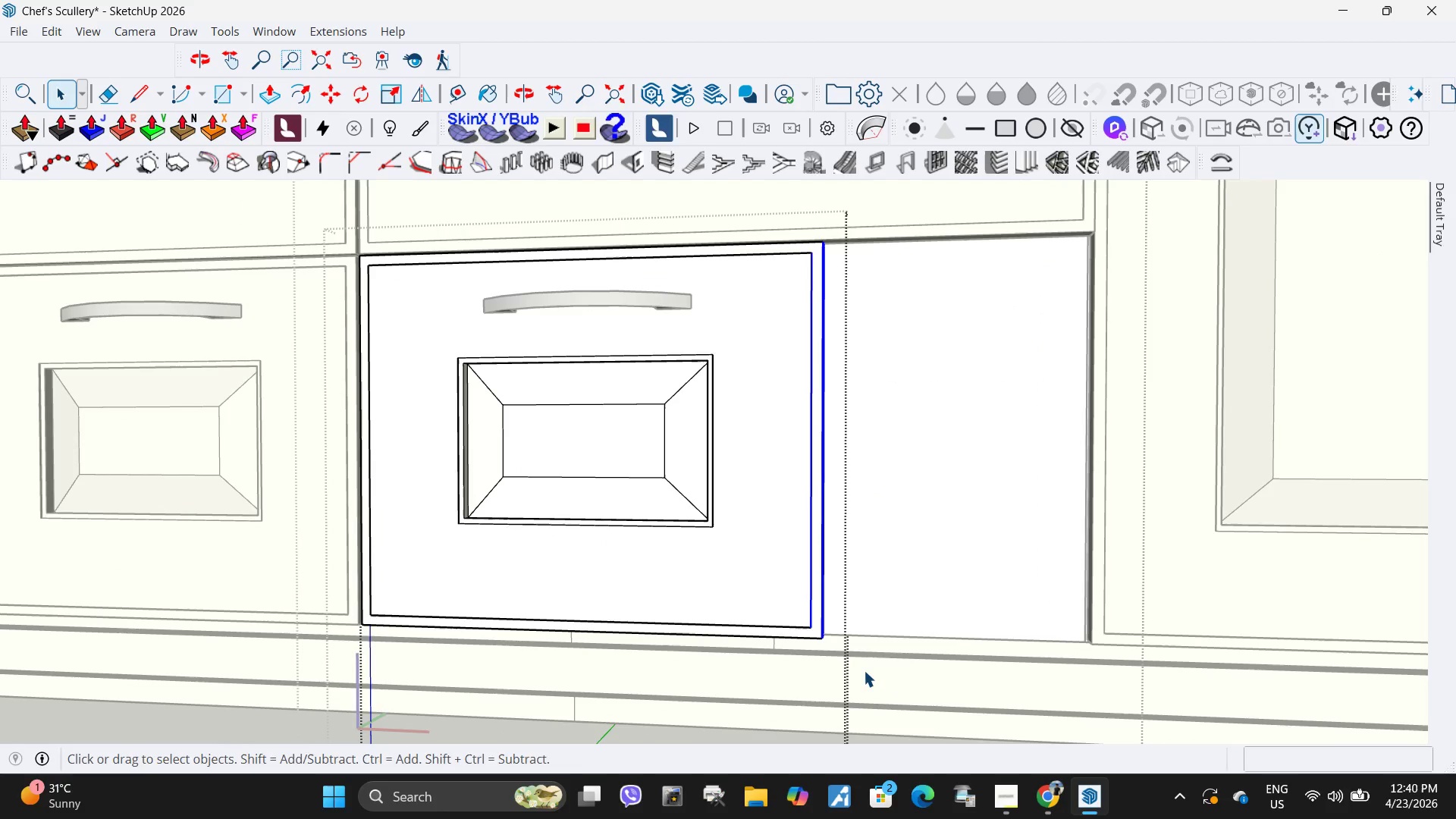 
left_click([817, 639])
 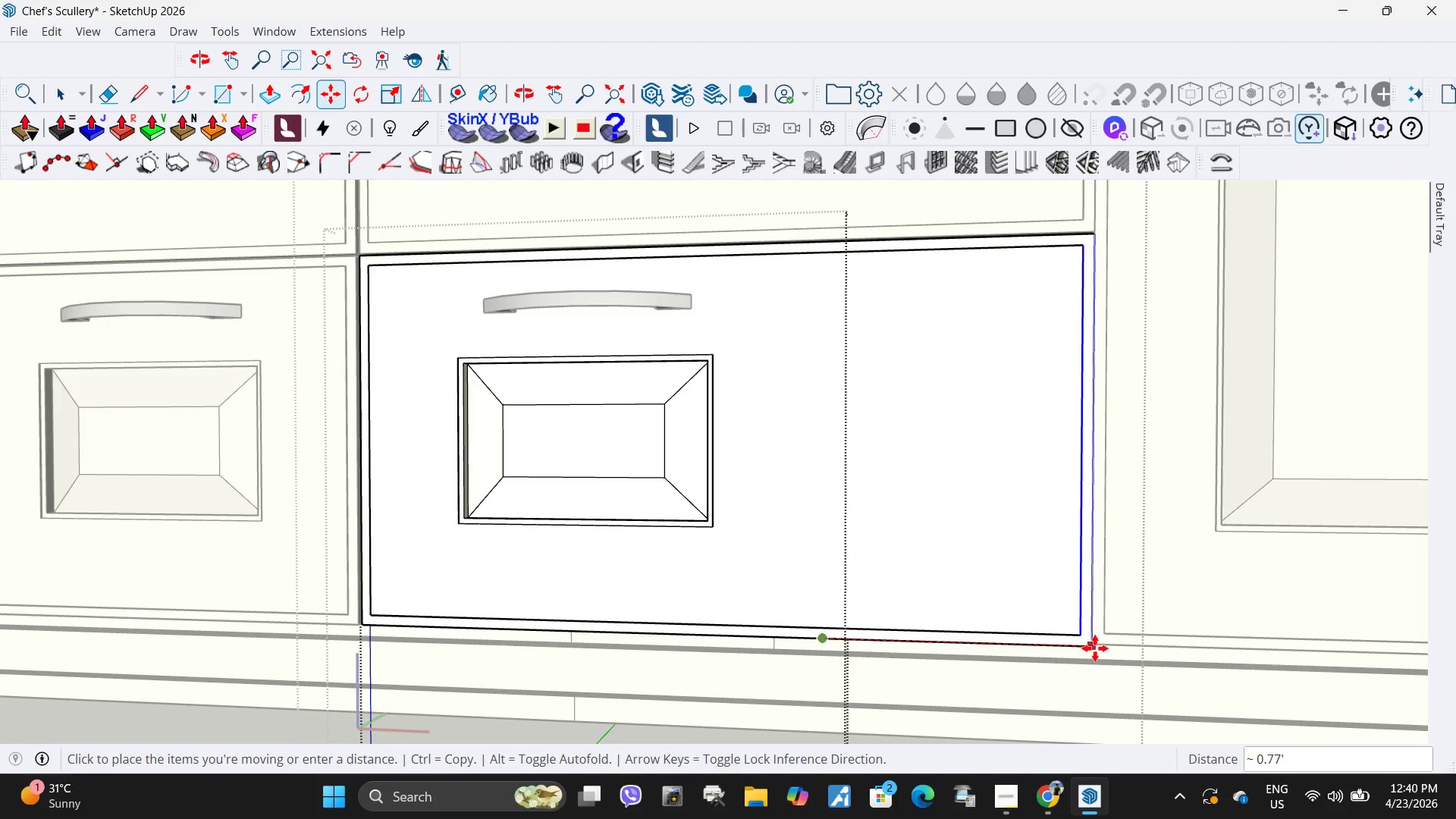 
left_click([1094, 648])
 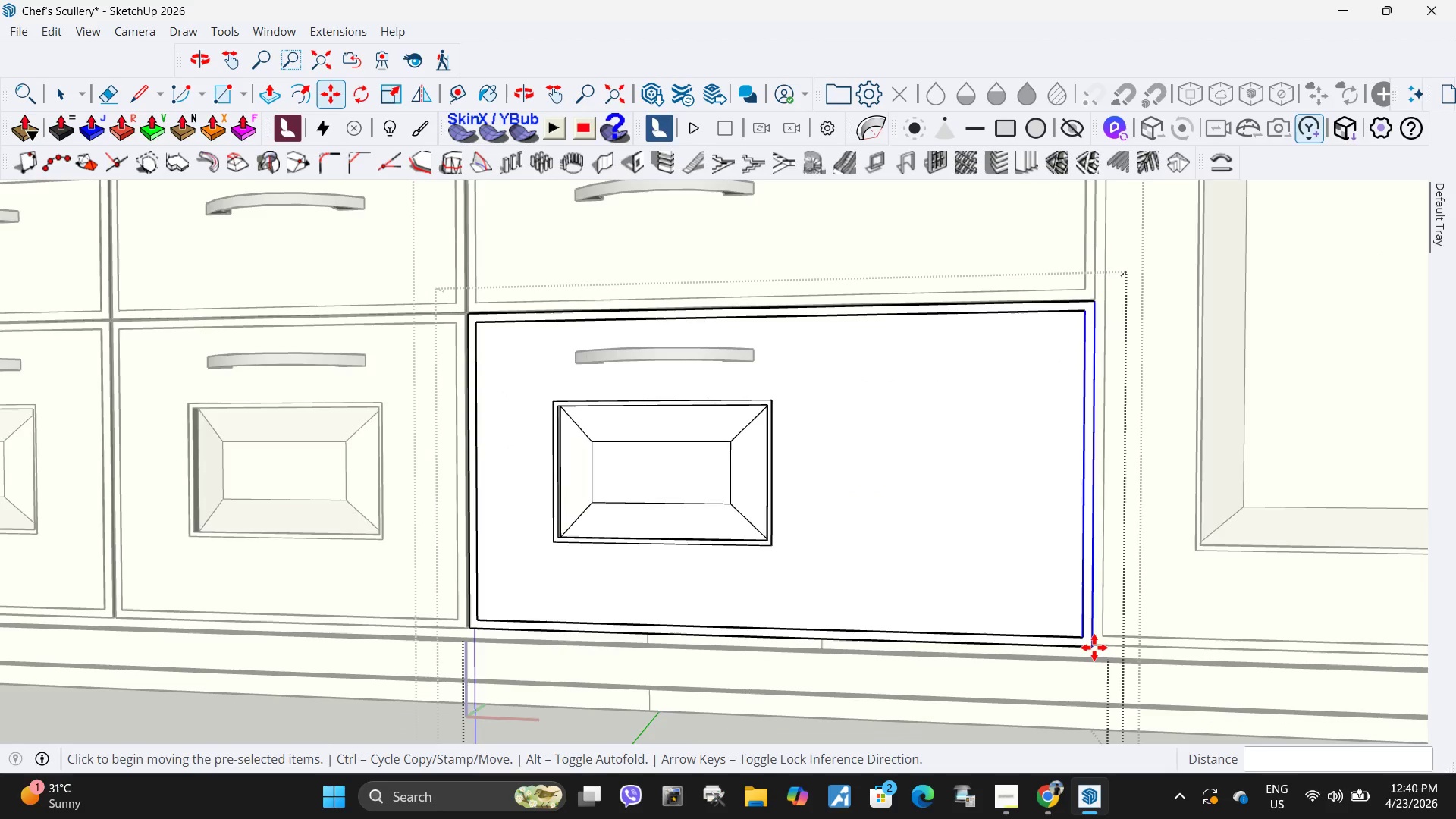 
key(Space)
 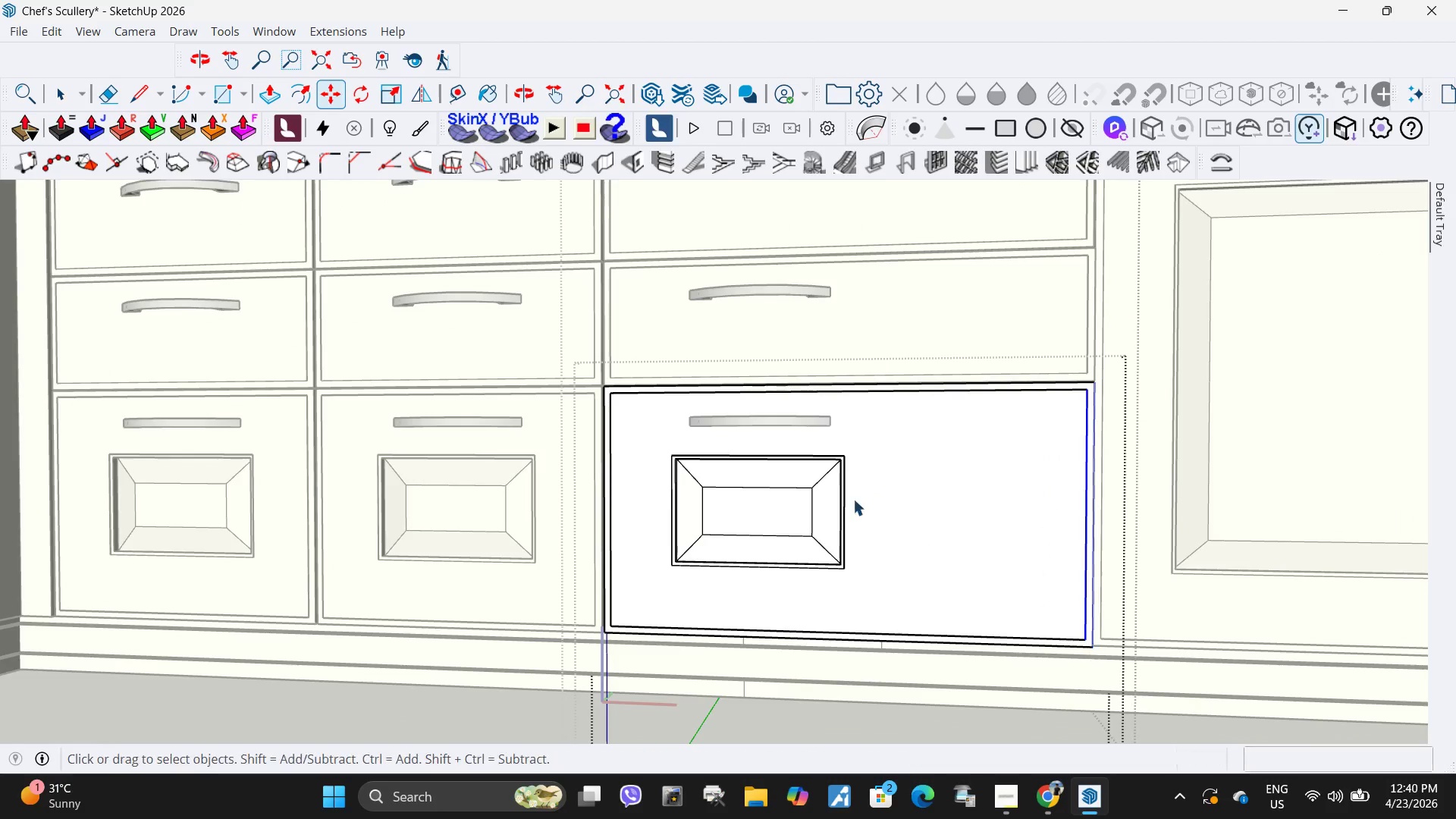 
key(Escape)
 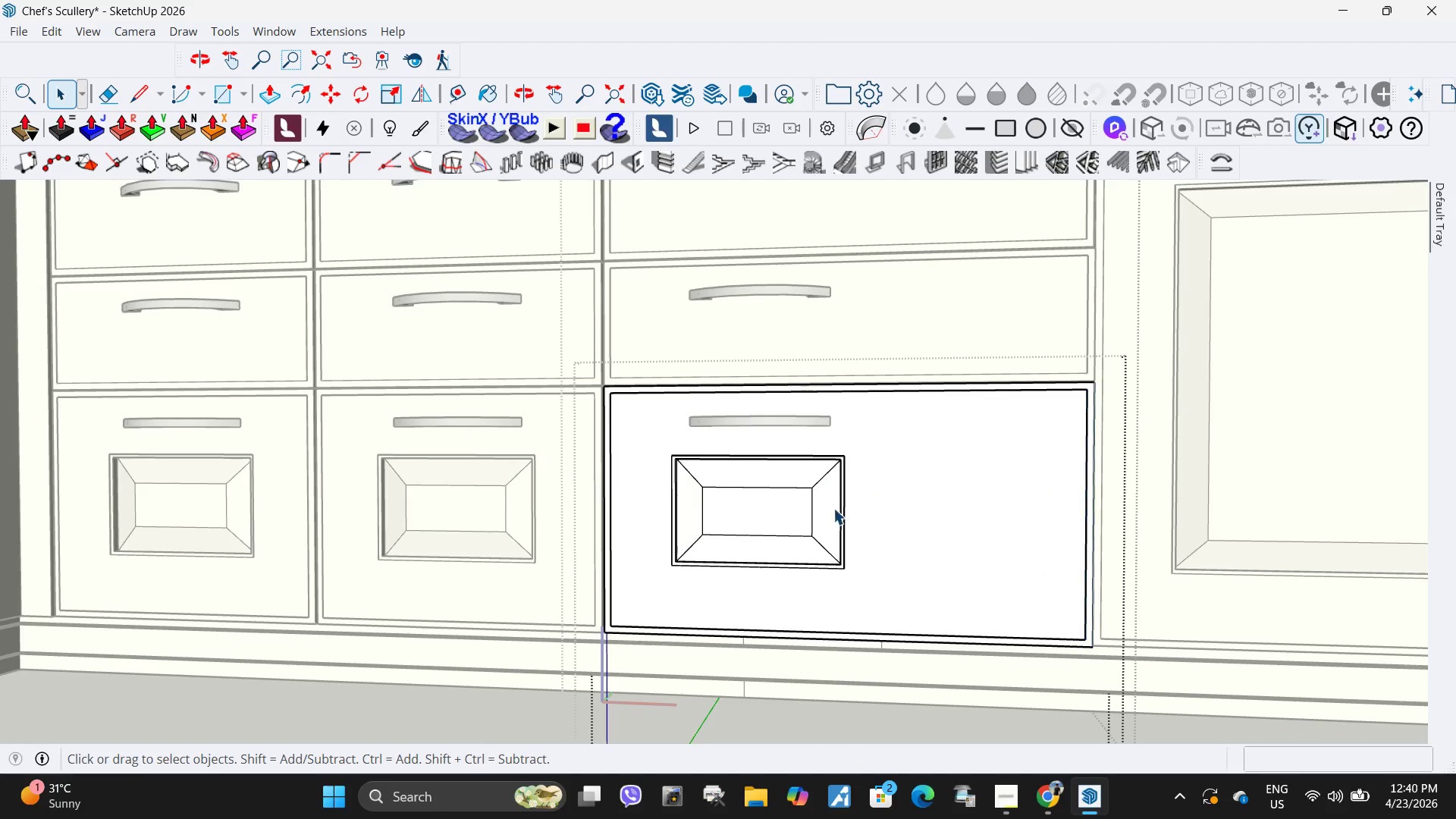 
left_click([835, 508])
 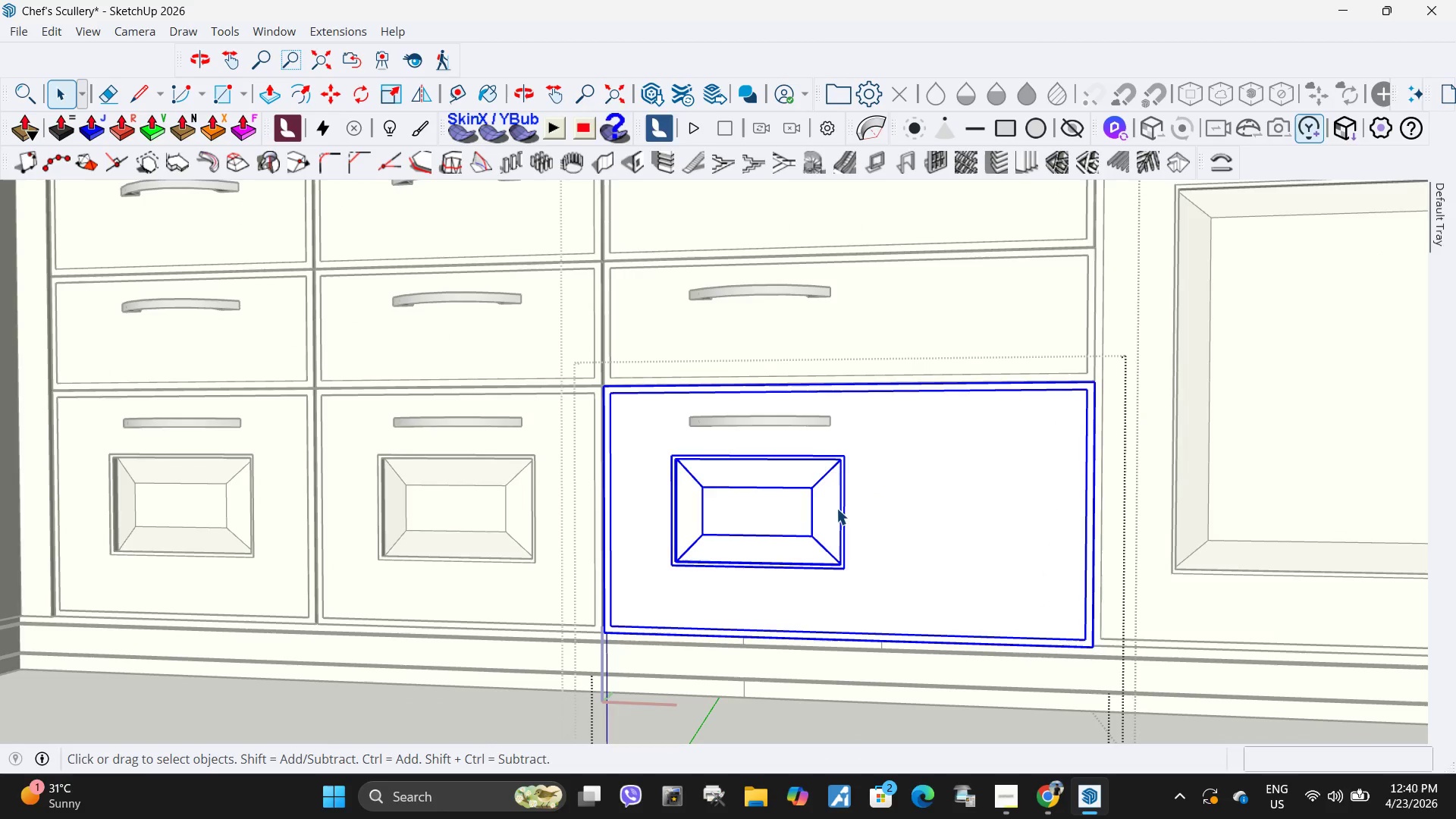 
scroll: coordinate [1094, 648], scroll_direction: down, amount: 5.0
 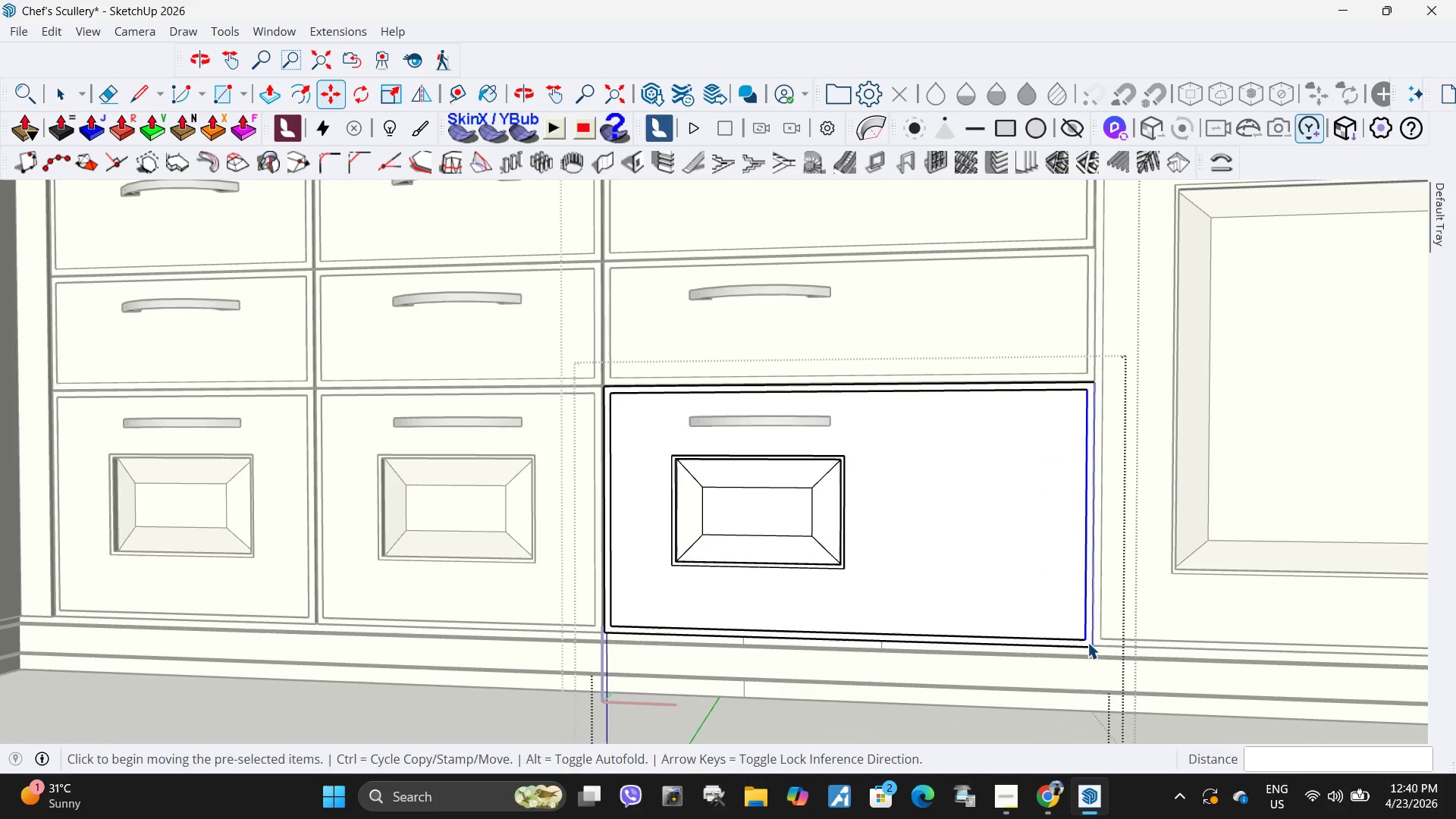 
double_click([836, 508])
 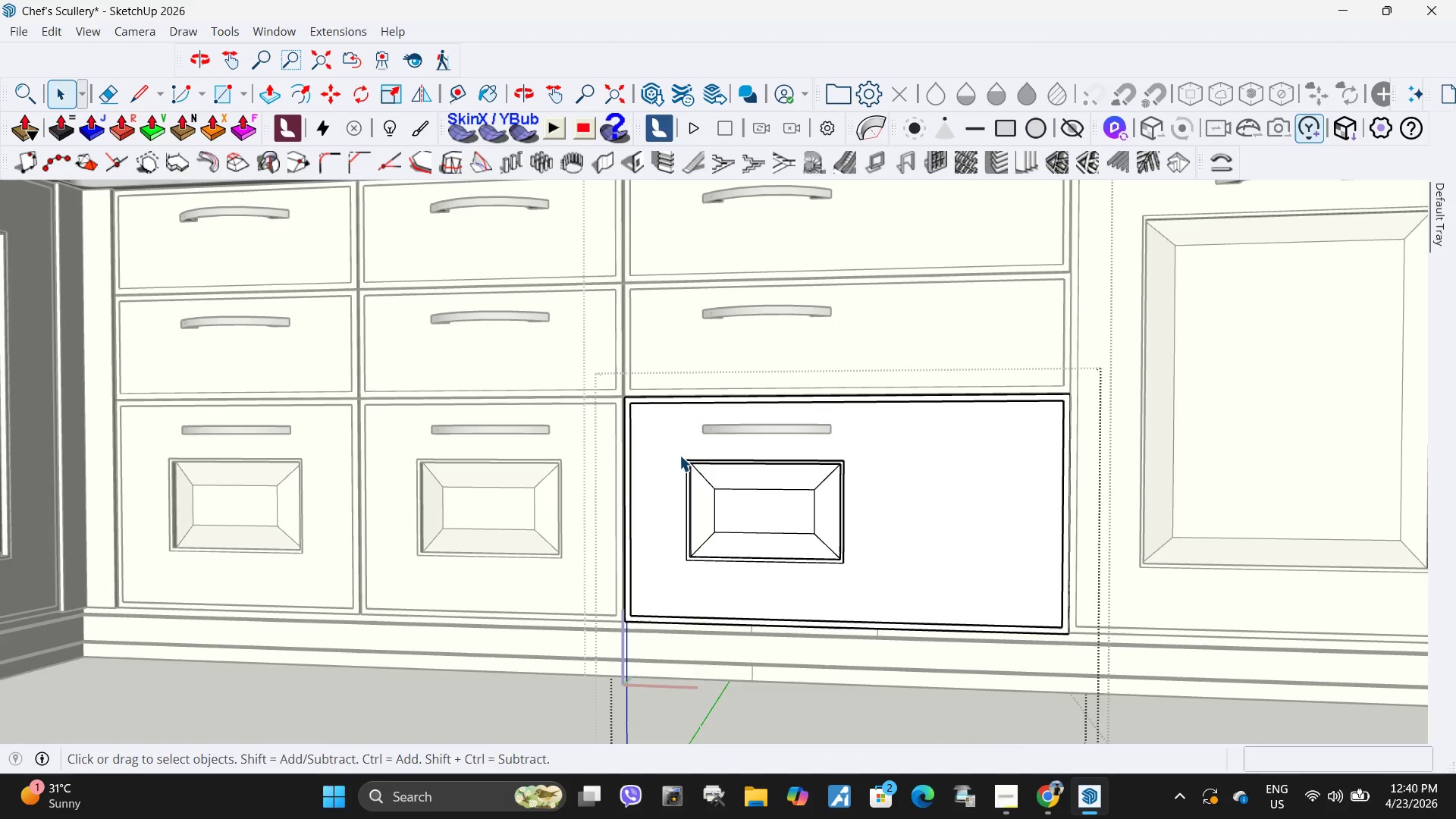 
scroll: coordinate [837, 508], scroll_direction: down, amount: 1.0
 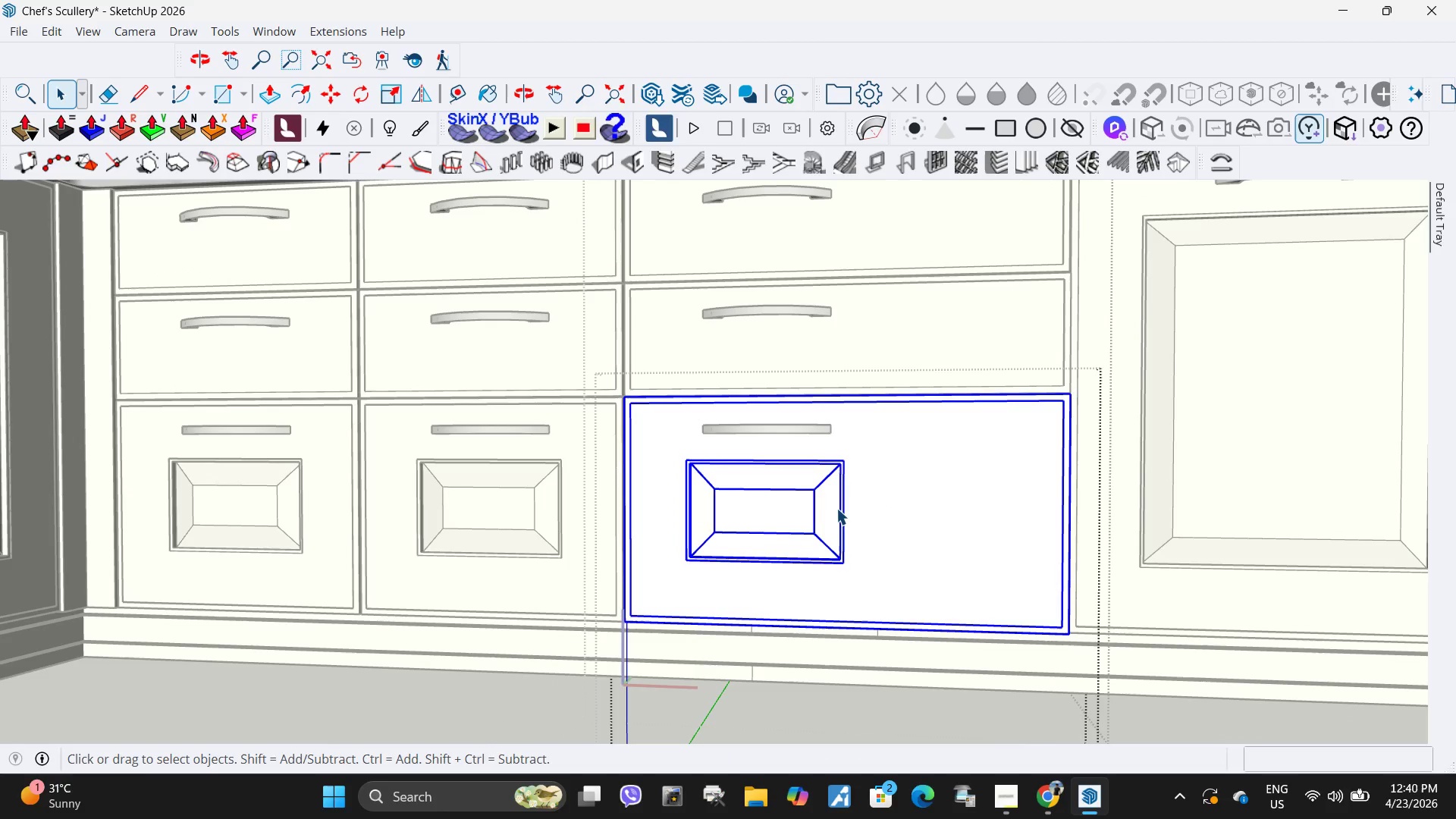 
left_click_drag(start_coordinate=[679, 455], to_coordinate=[928, 601])
 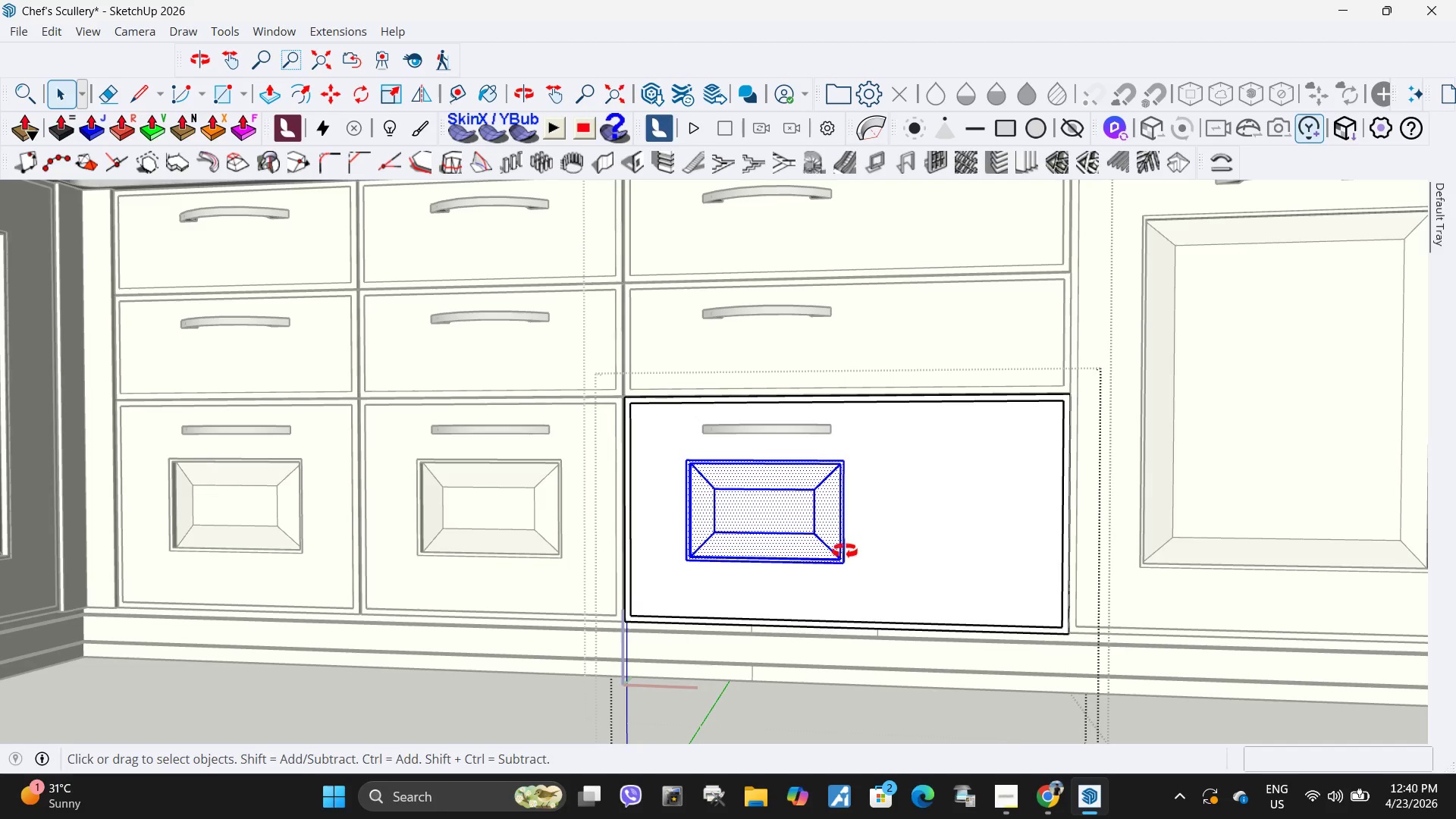 
key(M)
 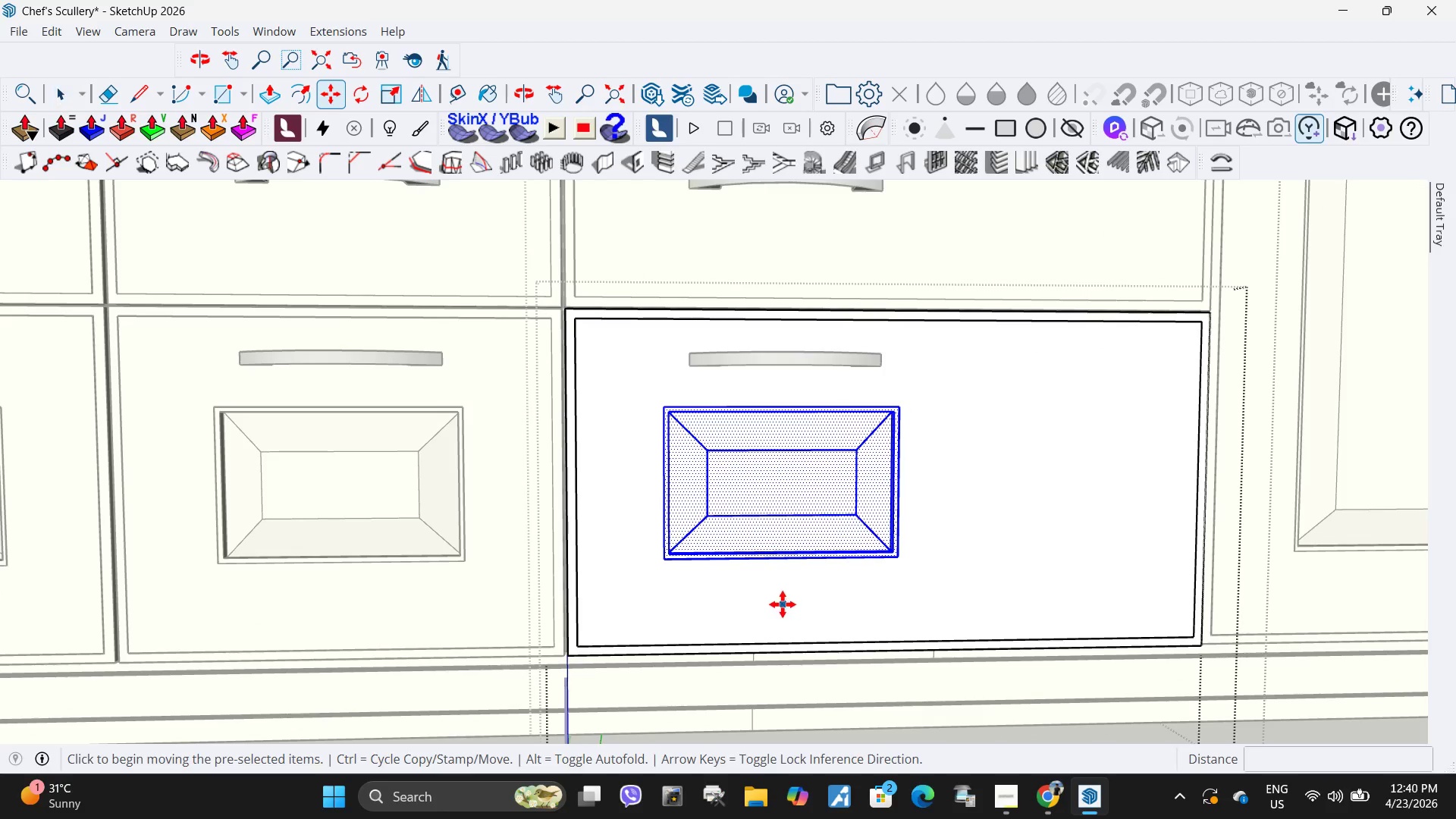 
scroll: coordinate [820, 586], scroll_direction: up, amount: 4.0
 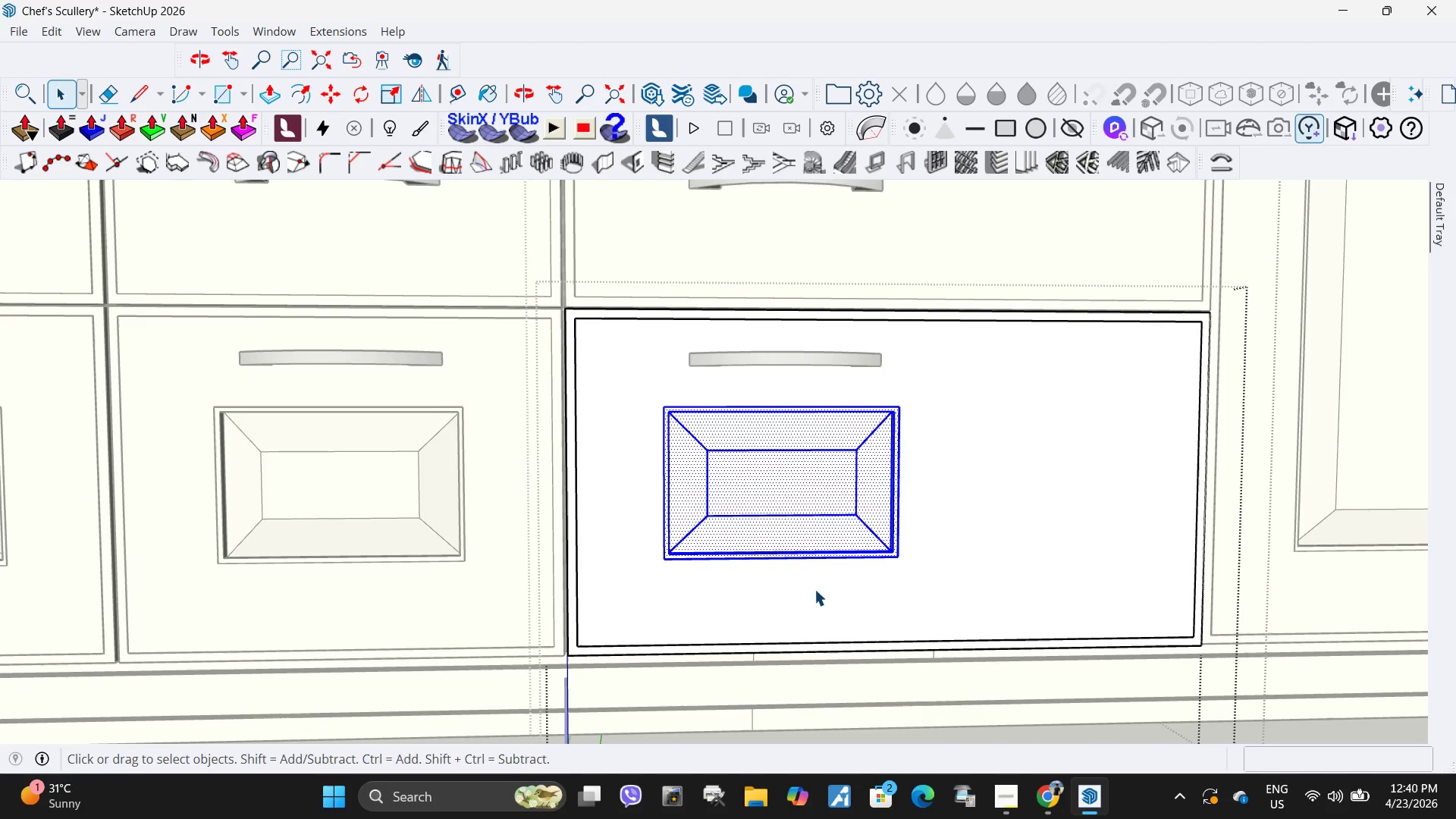 
left_click([783, 604])
 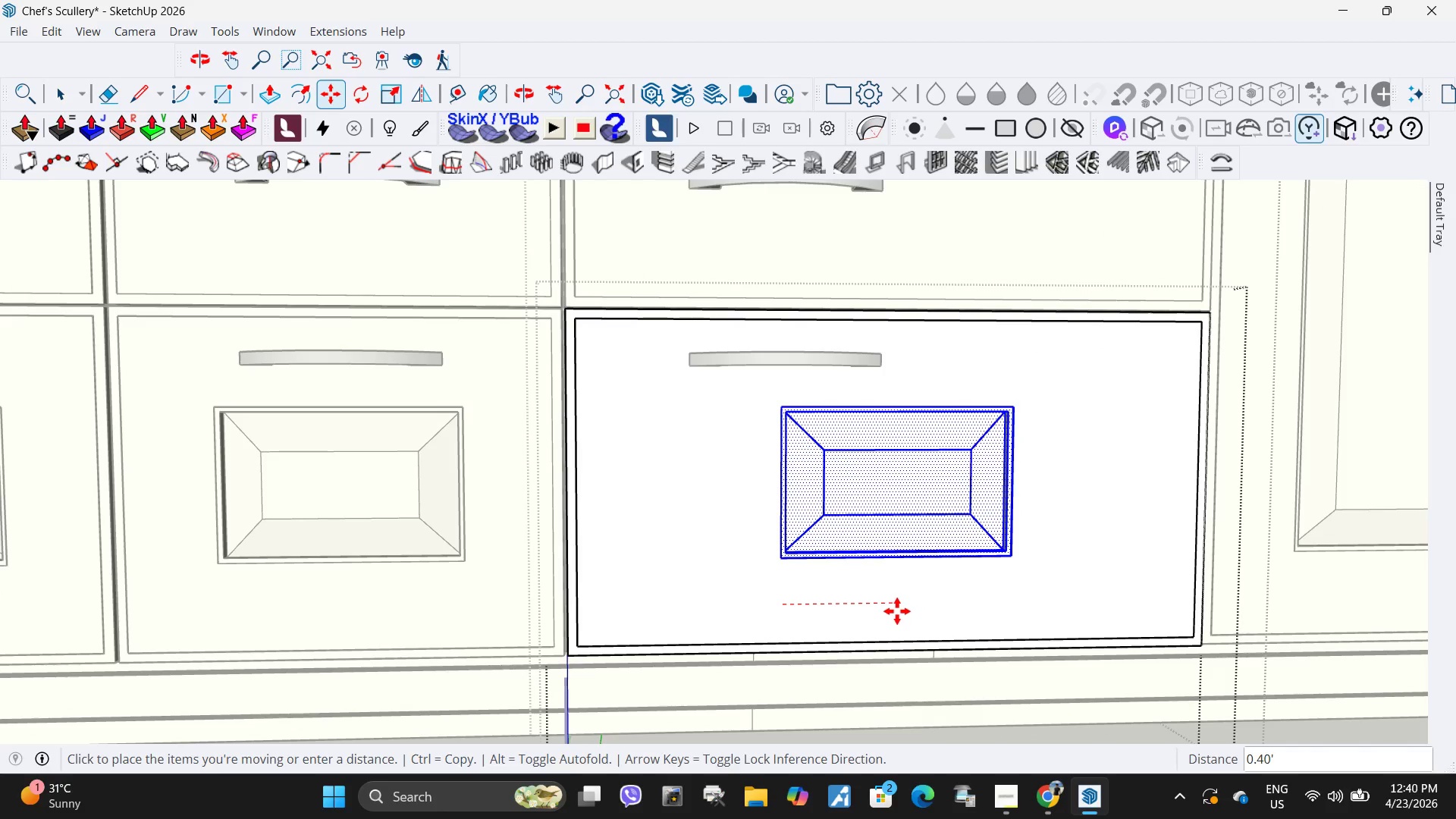 
left_click([903, 610])
 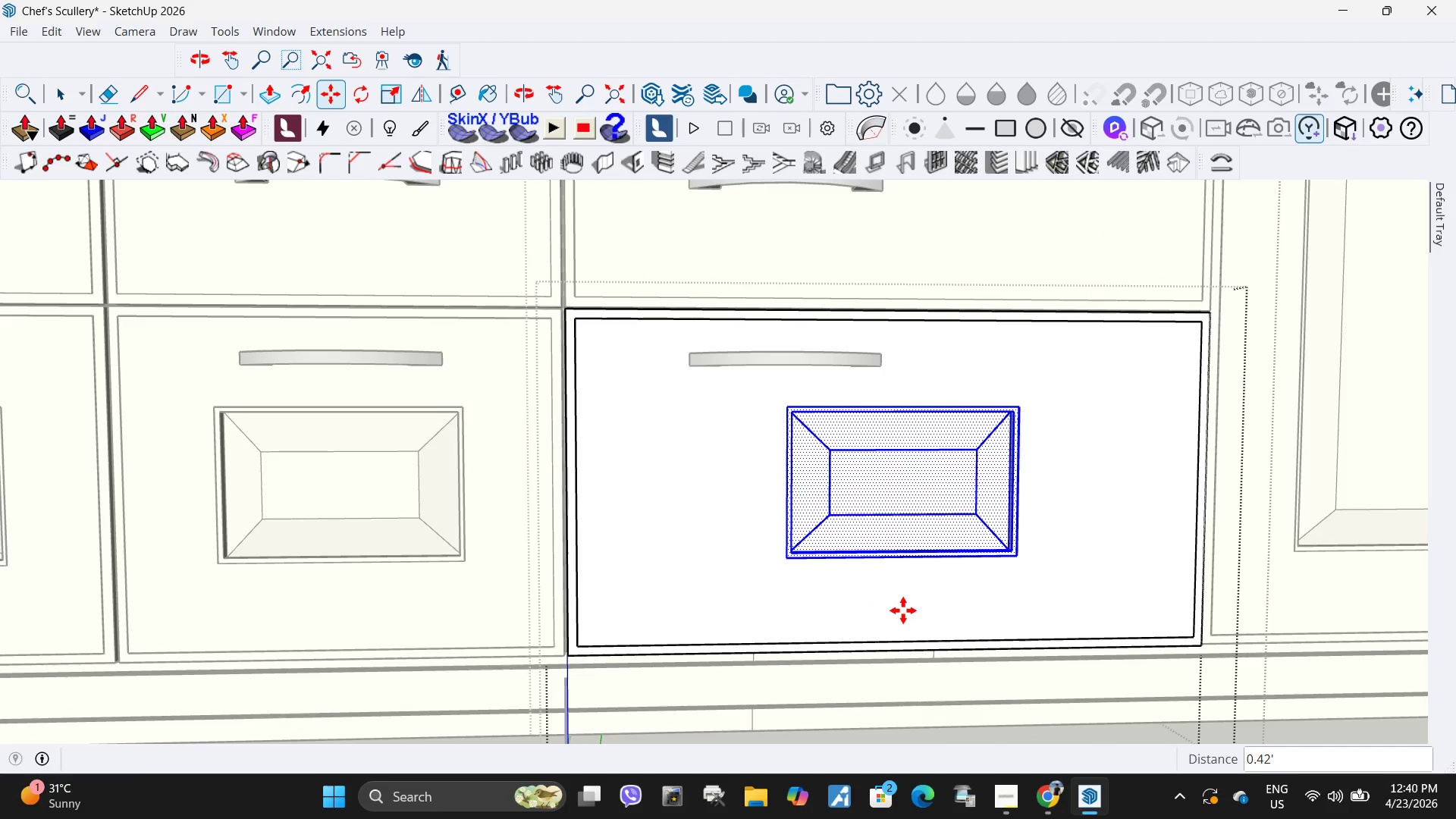 
key(Space)
 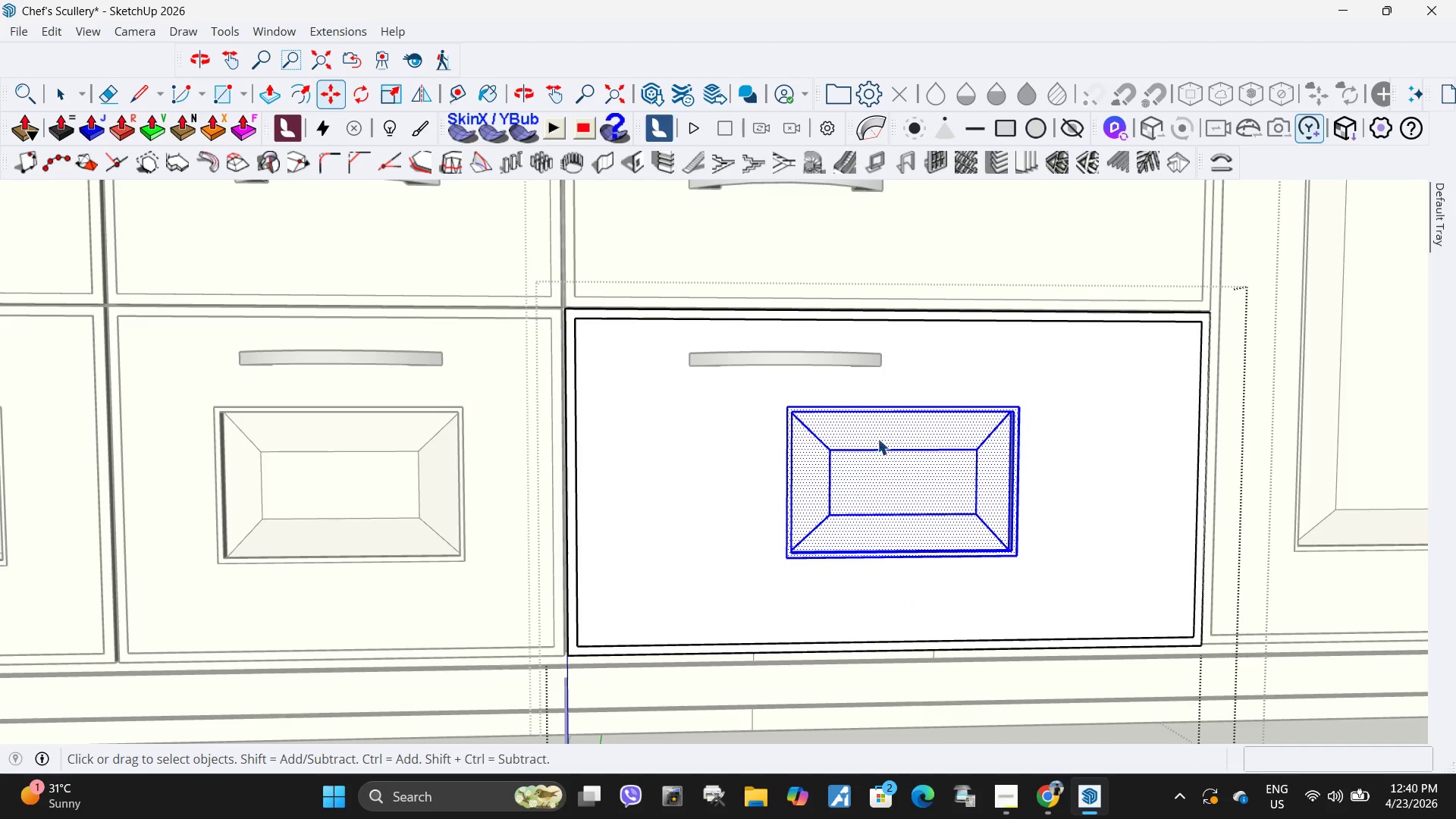 
key(Escape)
 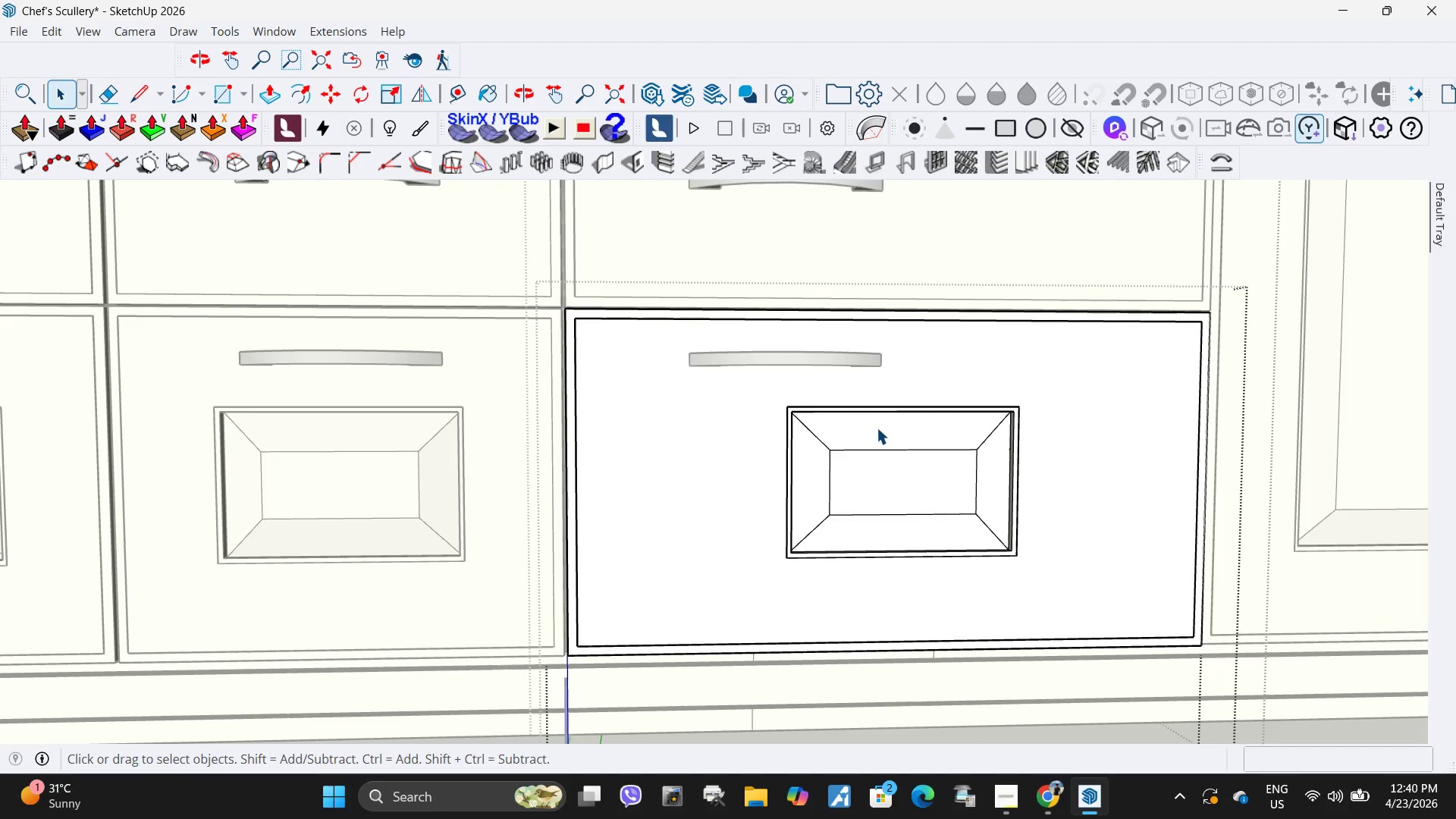 
key(Escape)
 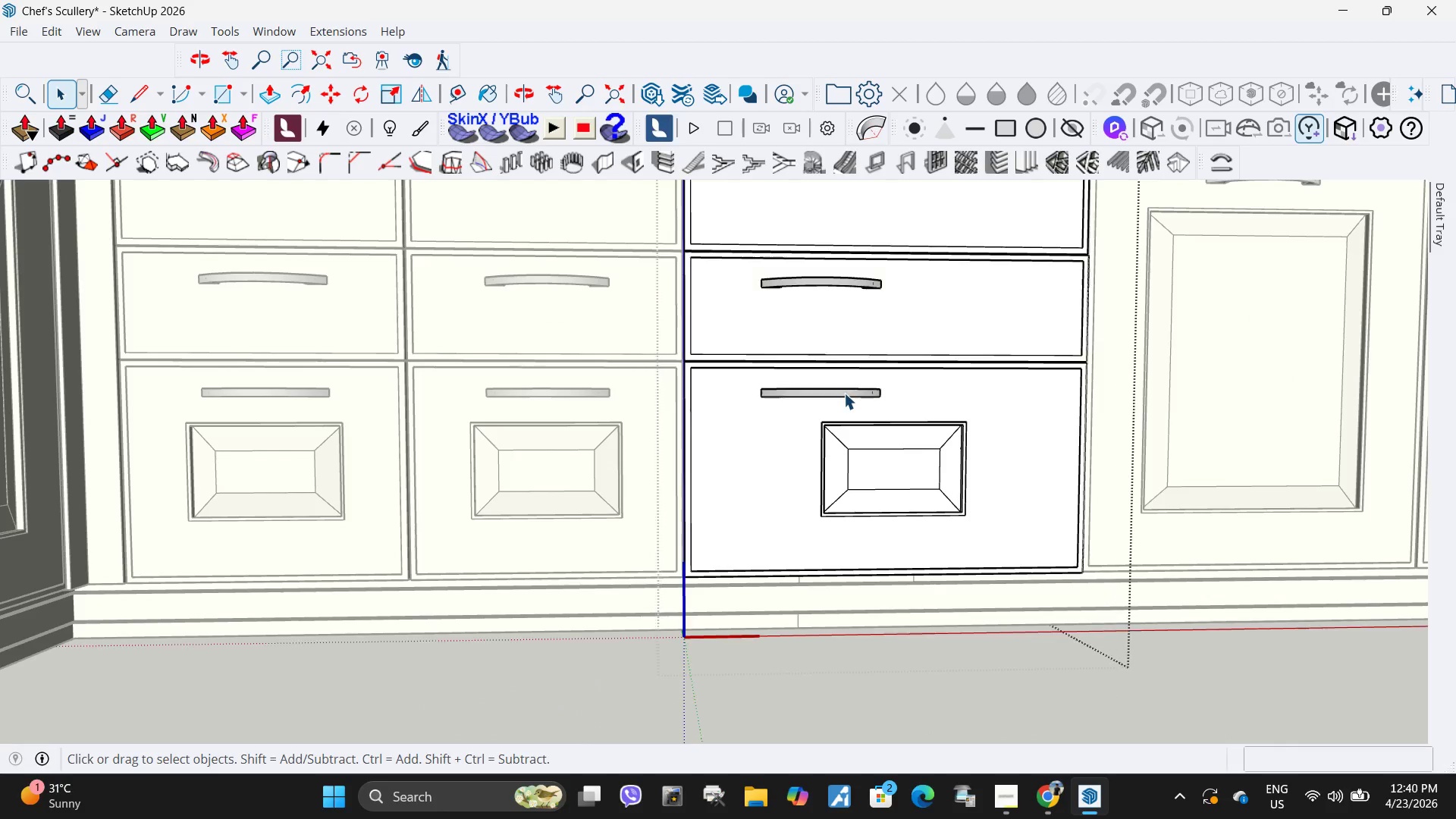 
scroll: coordinate [877, 449], scroll_direction: down, amount: 5.0
 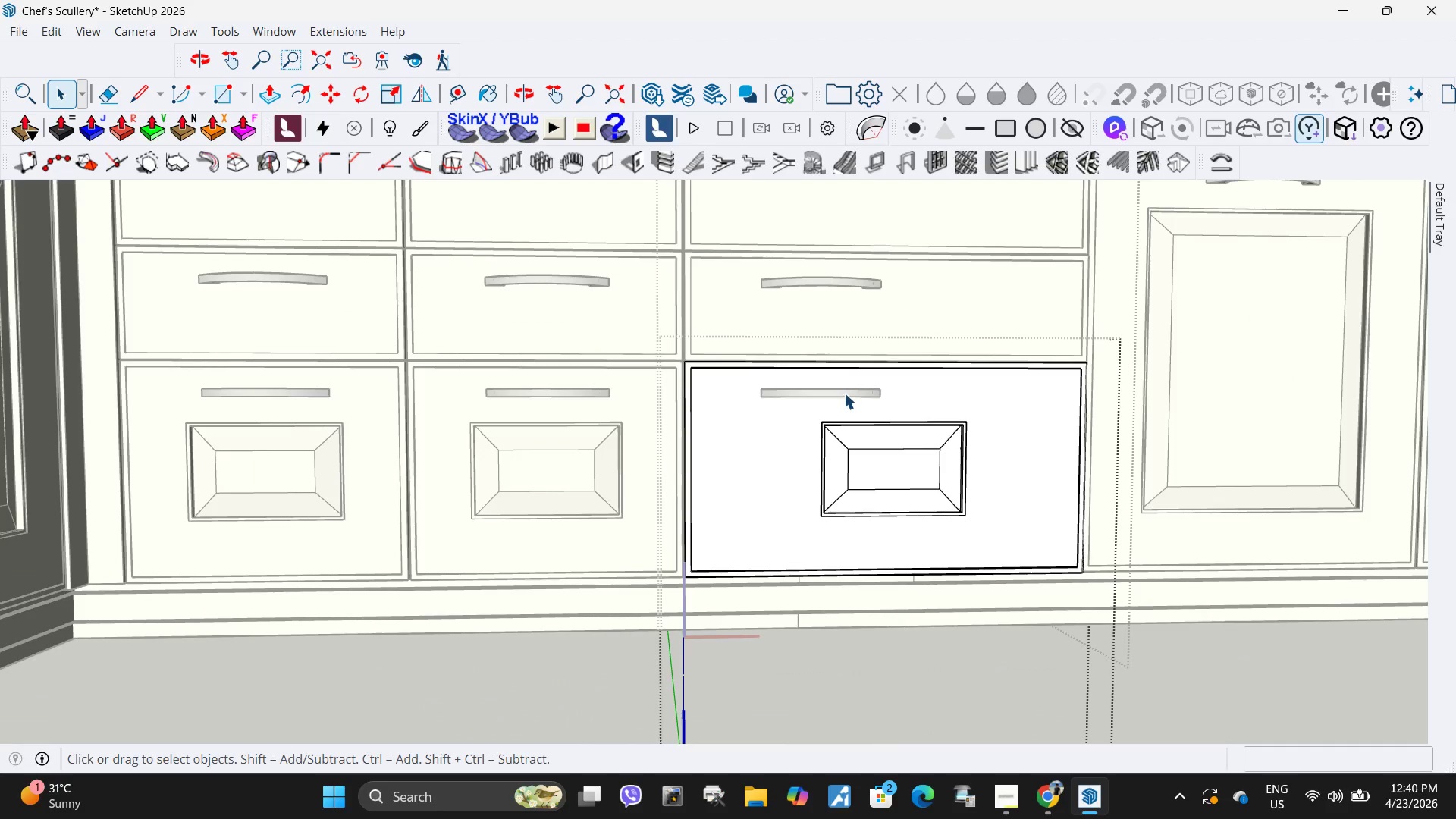 
left_click([844, 393])
 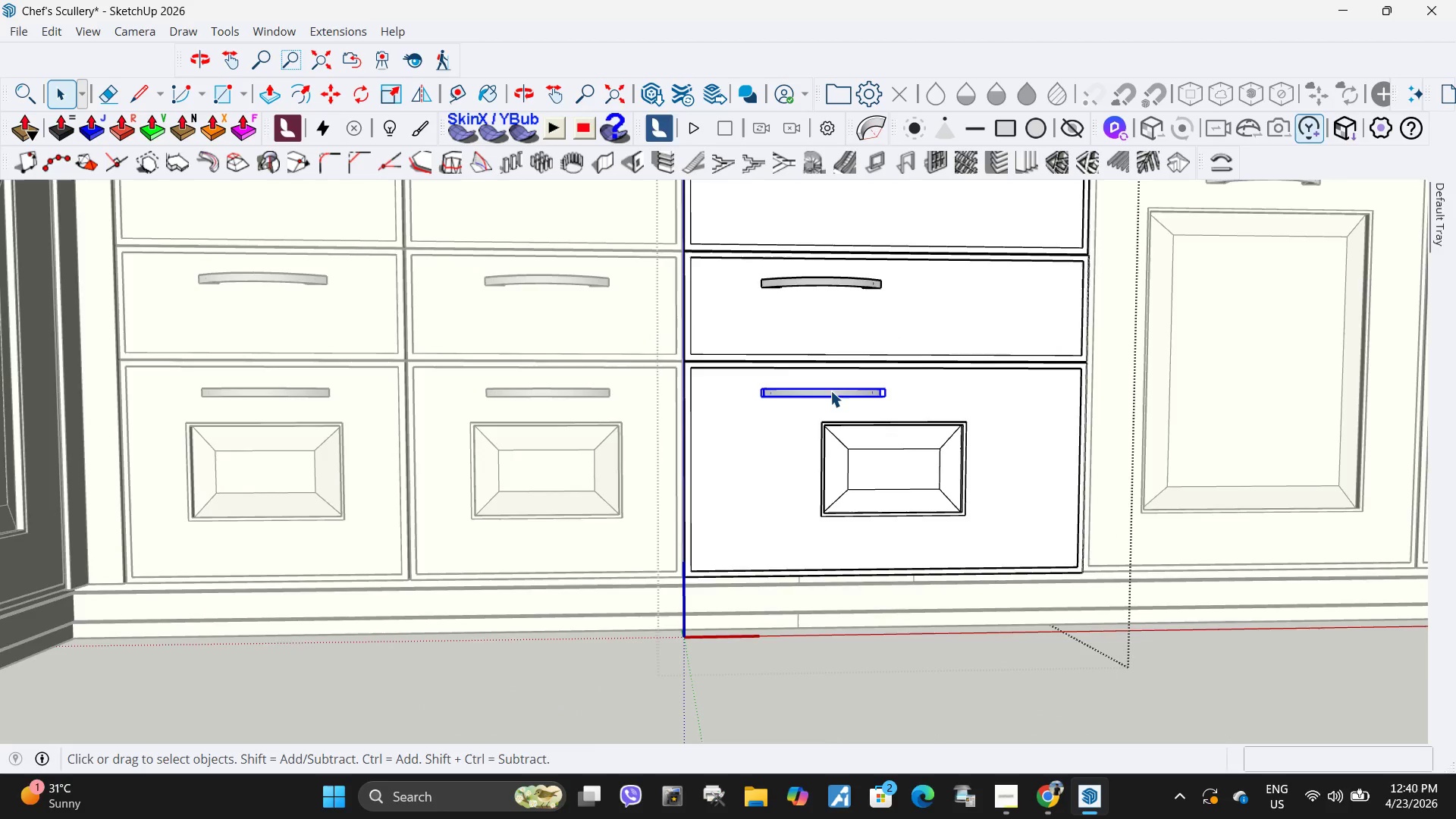 
key(M)
 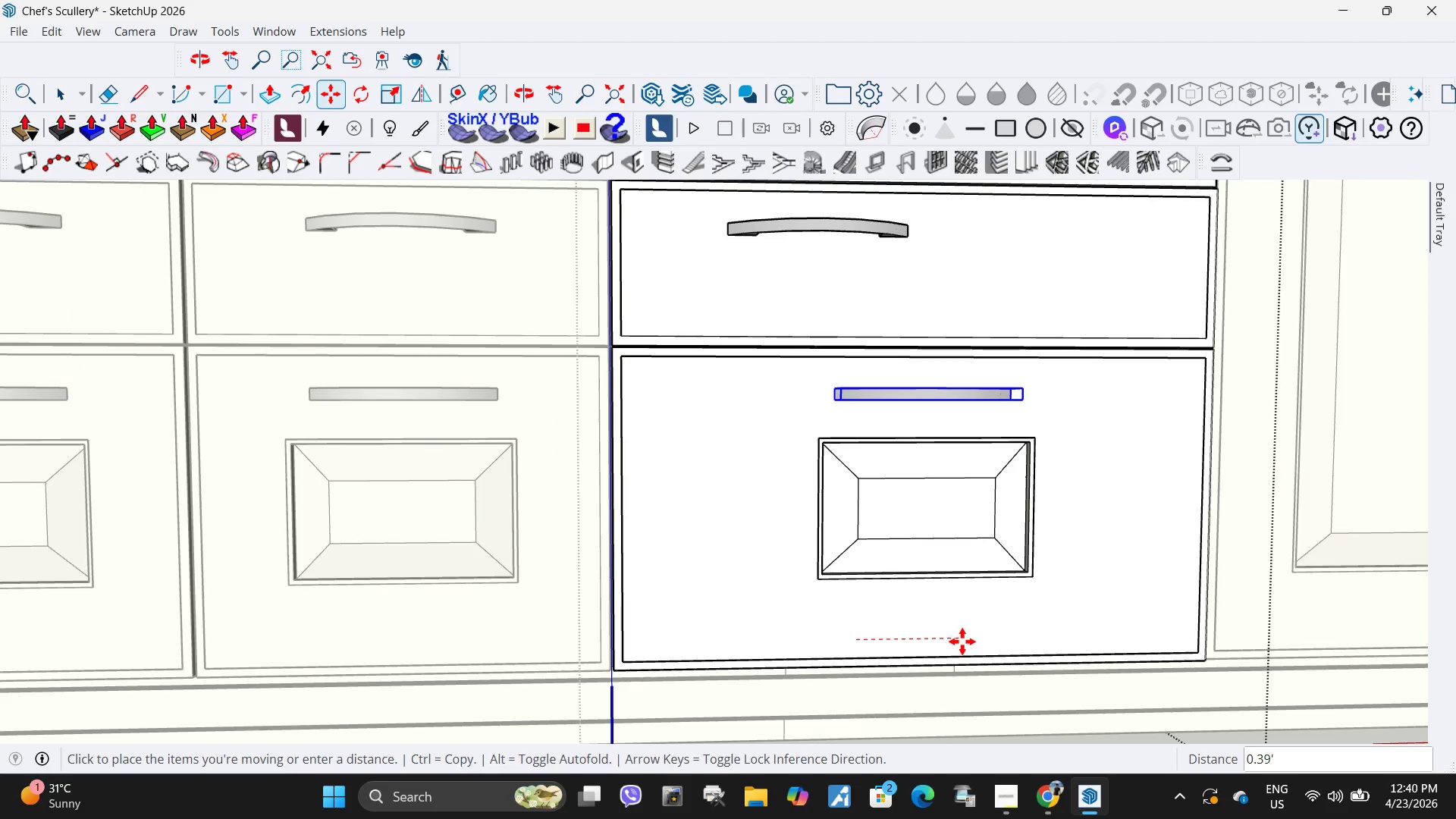 
scroll: coordinate [829, 389], scroll_direction: up, amount: 4.0
 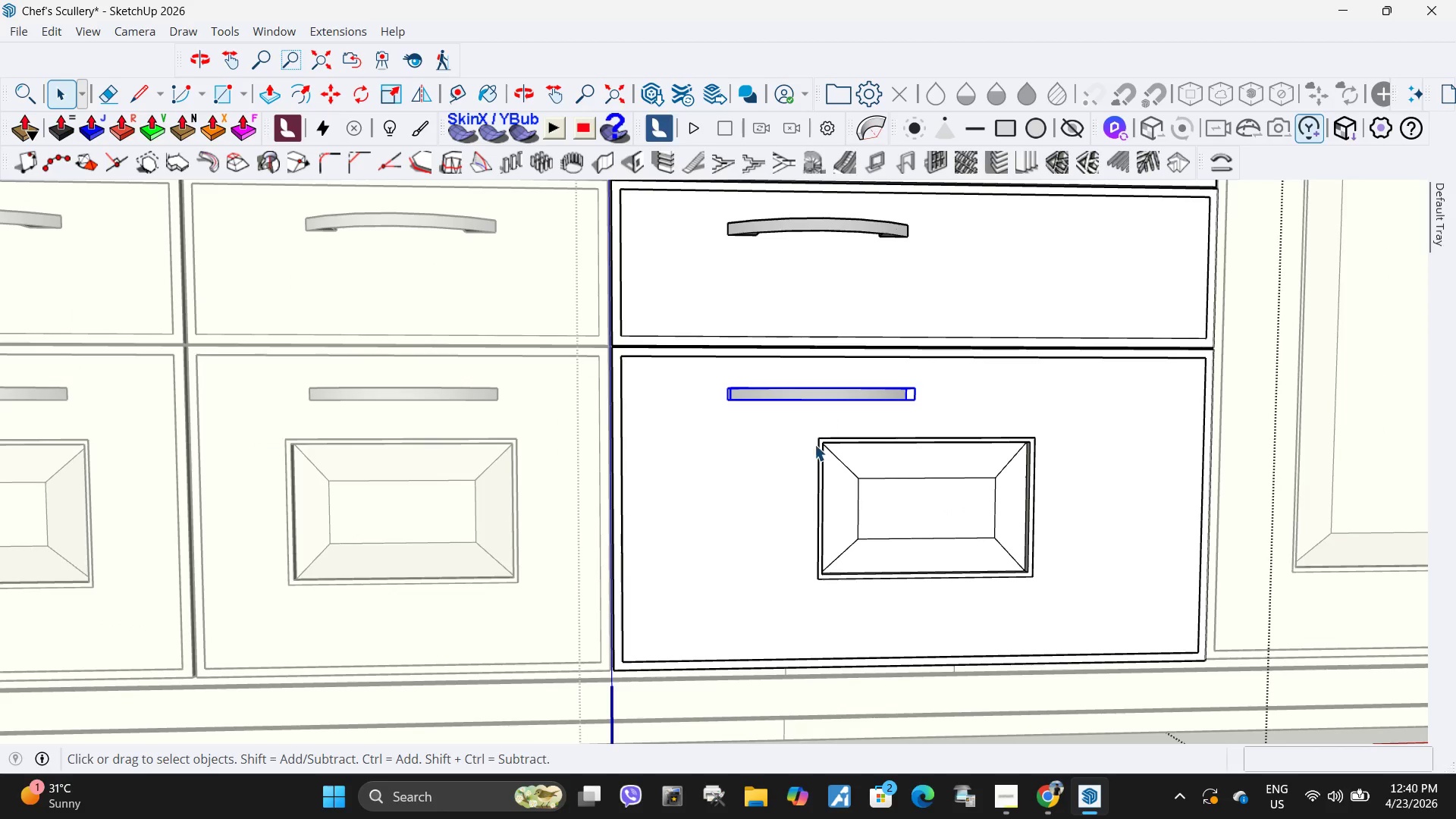 
left_click([961, 642])
 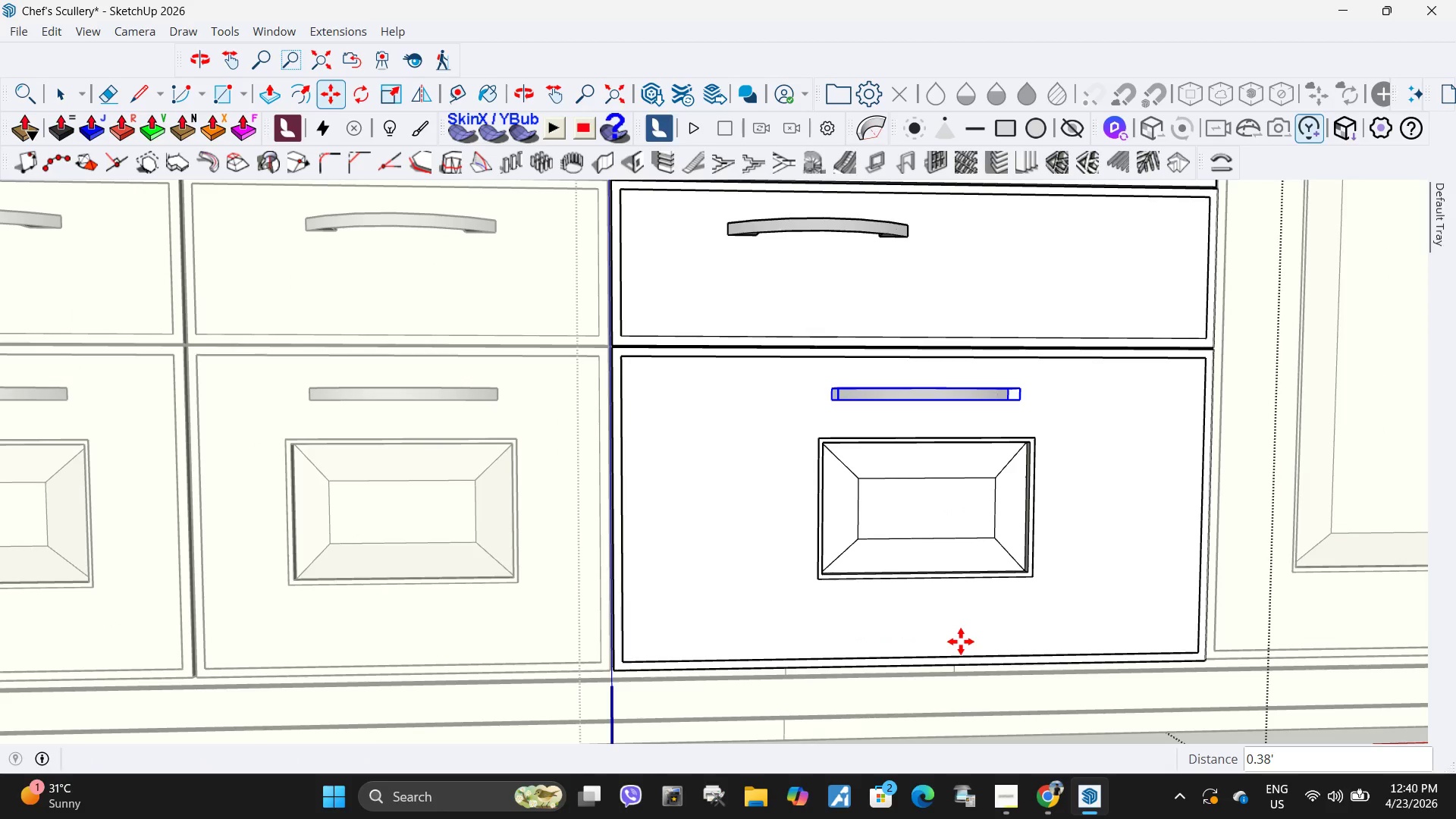 
key(Space)
 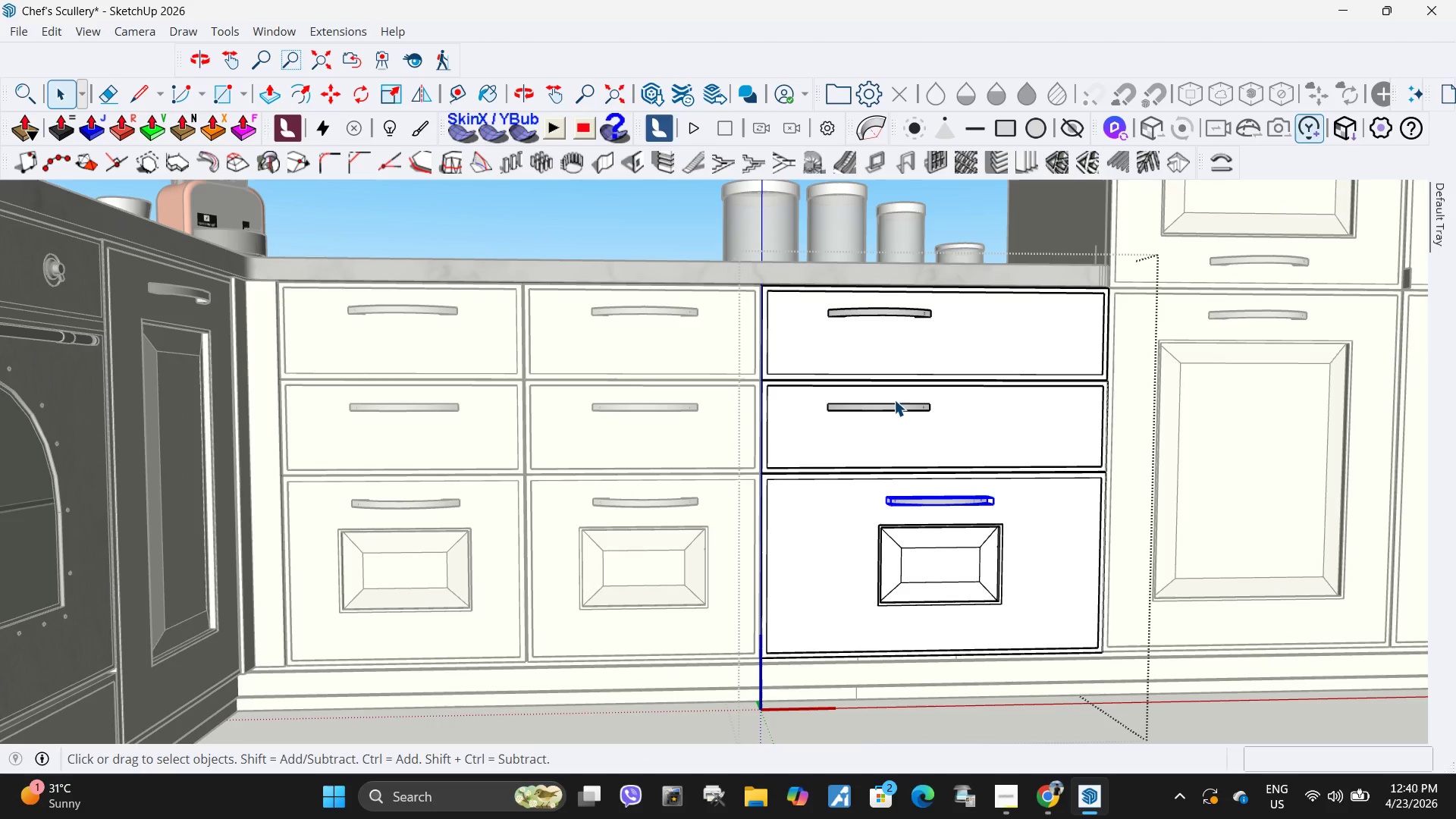 
scroll: coordinate [953, 641], scroll_direction: down, amount: 6.0
 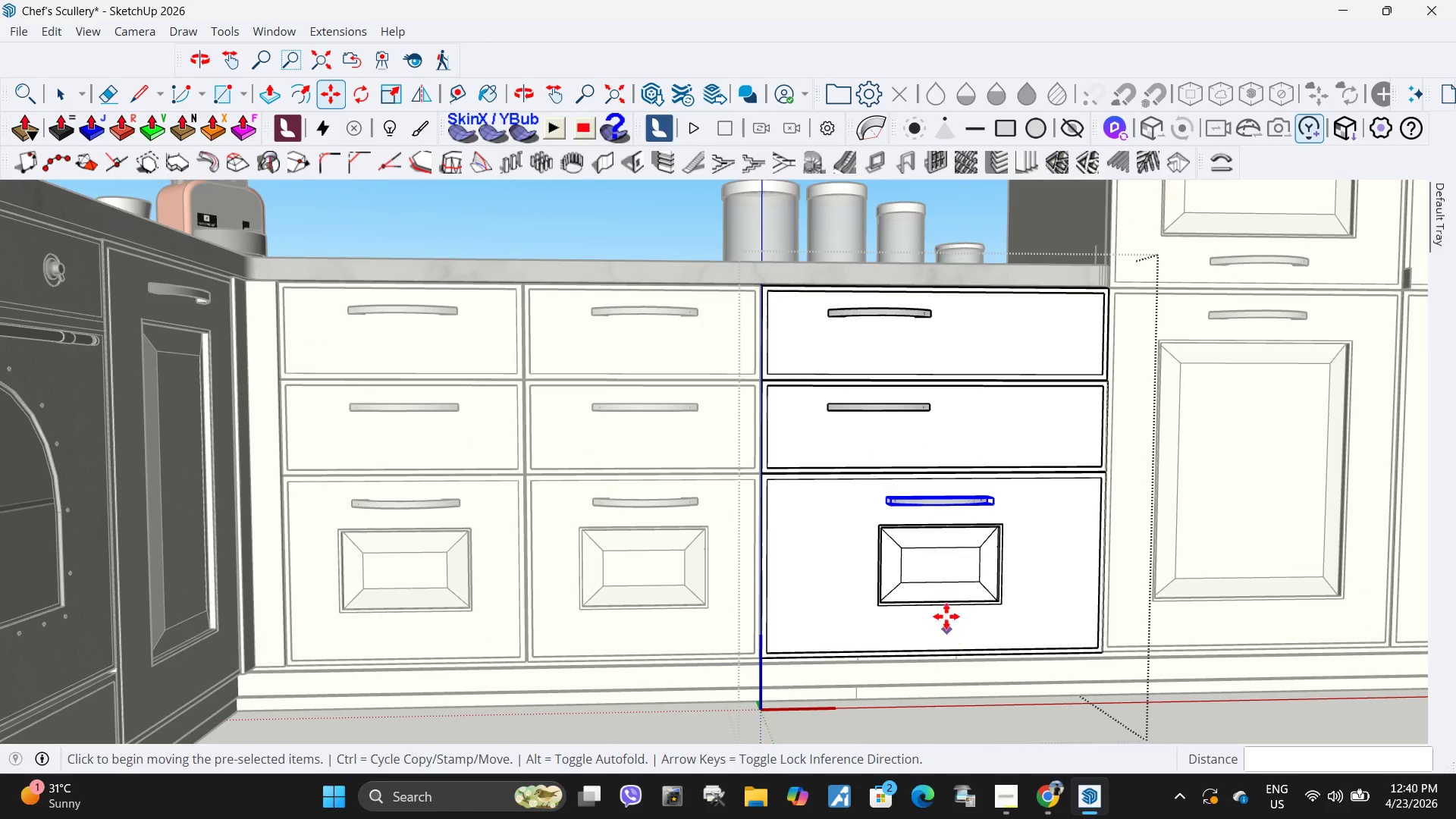 
left_click([894, 402])
 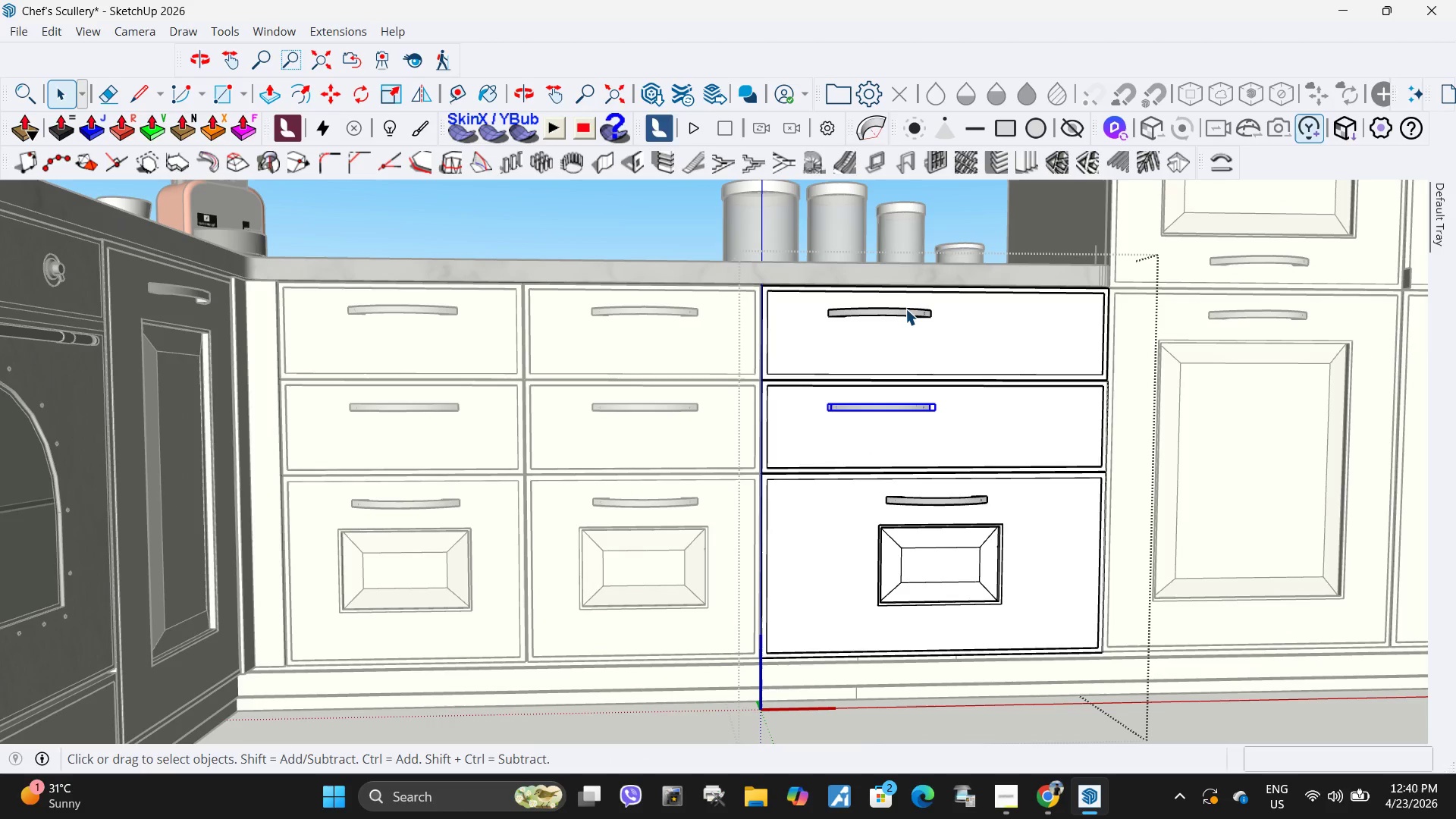 
hold_key(key=ShiftLeft, duration=0.62)
left_click([903, 311])
 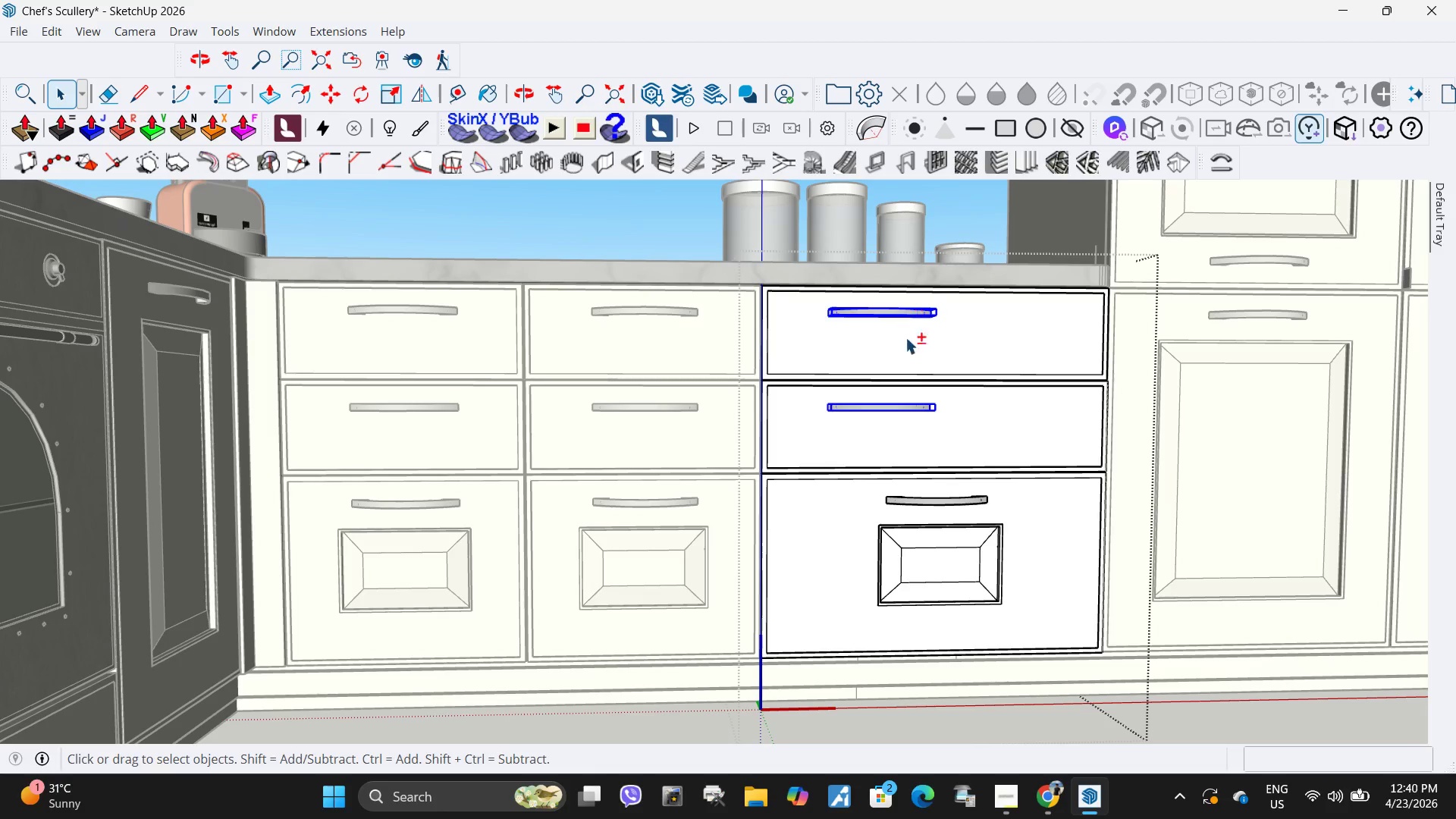 
scroll: coordinate [925, 388], scroll_direction: up, amount: 4.0
 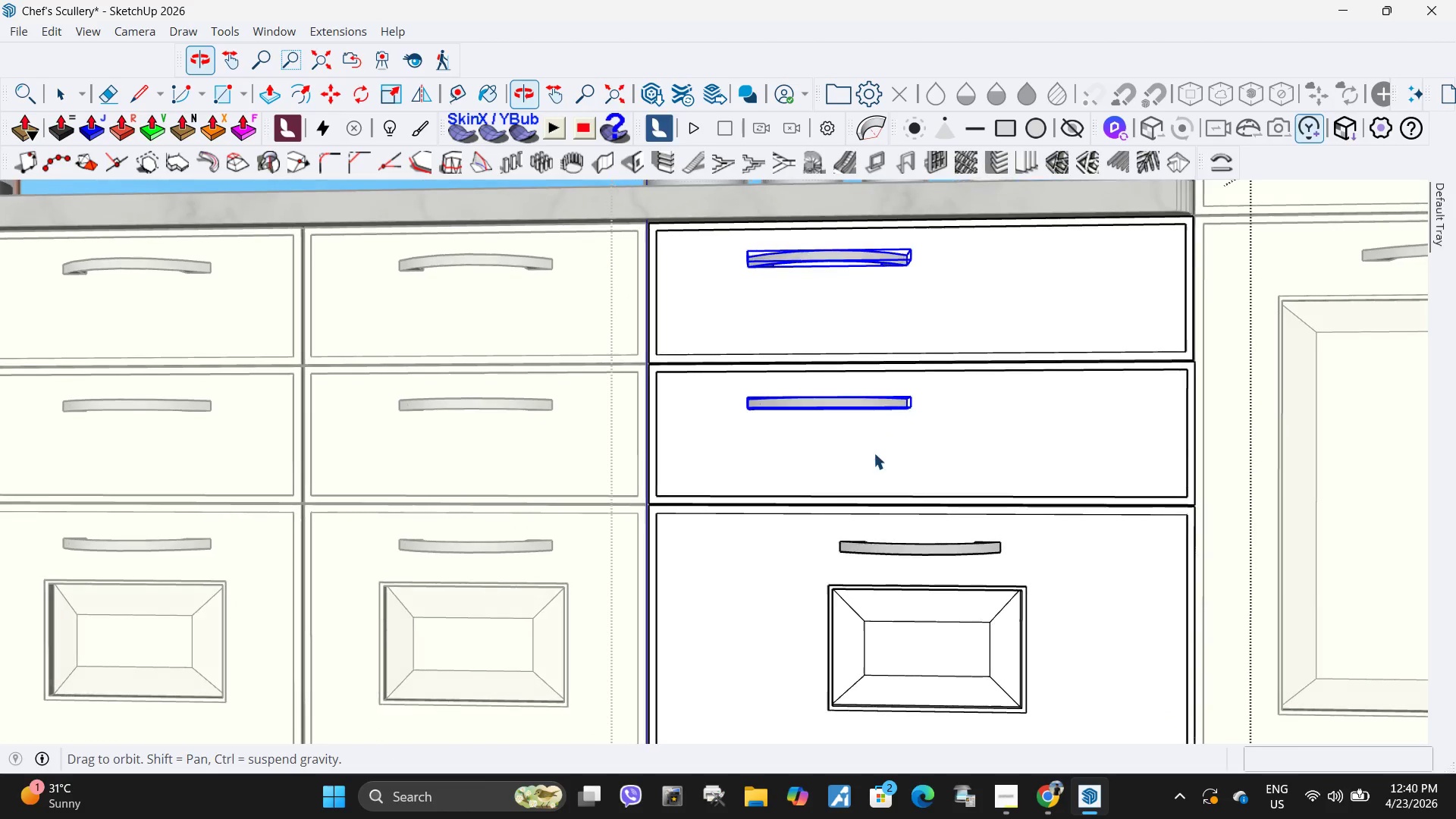 
key(M)
 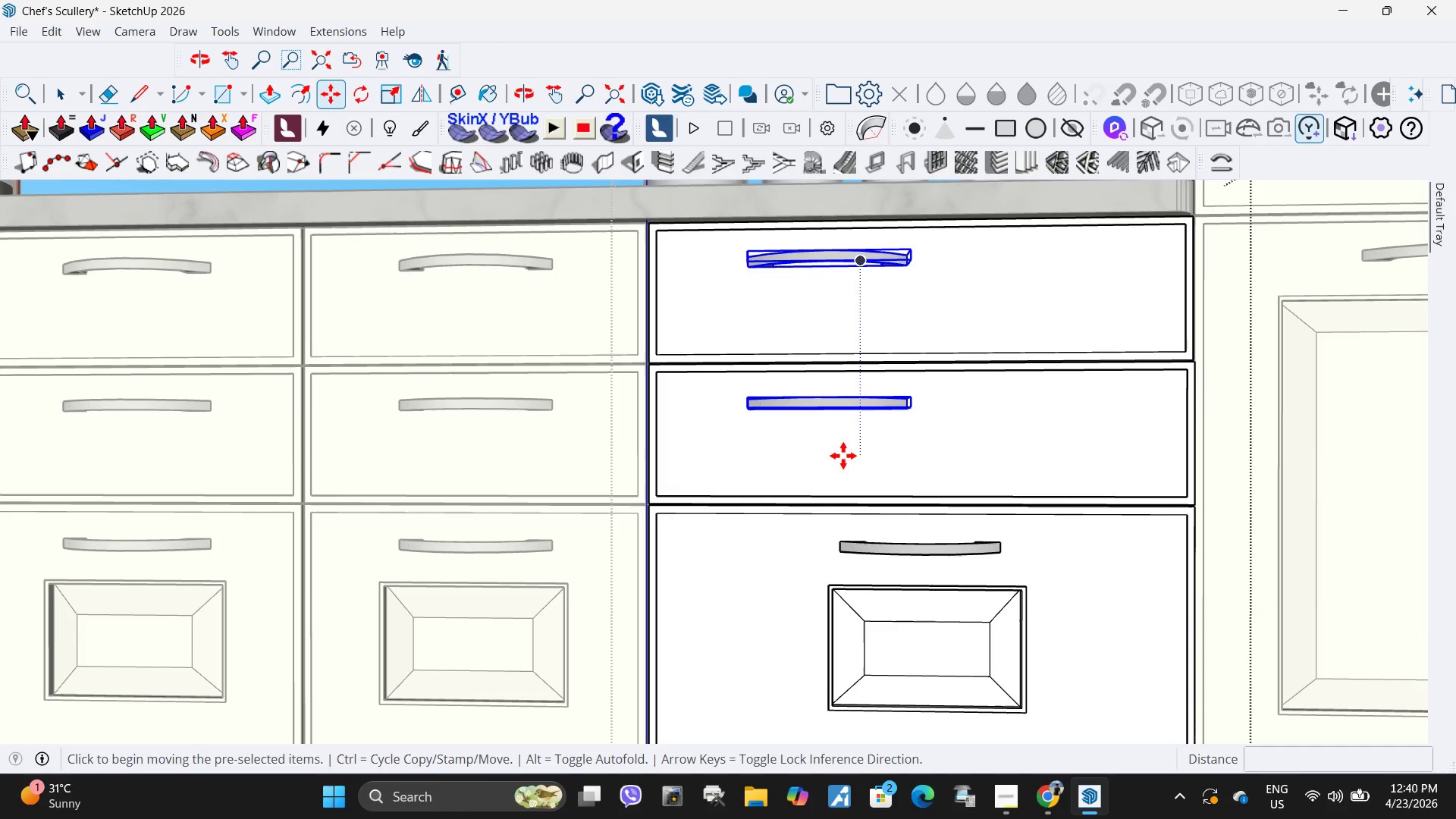 
left_click_drag(start_coordinate=[839, 456], to_coordinate=[852, 454])
 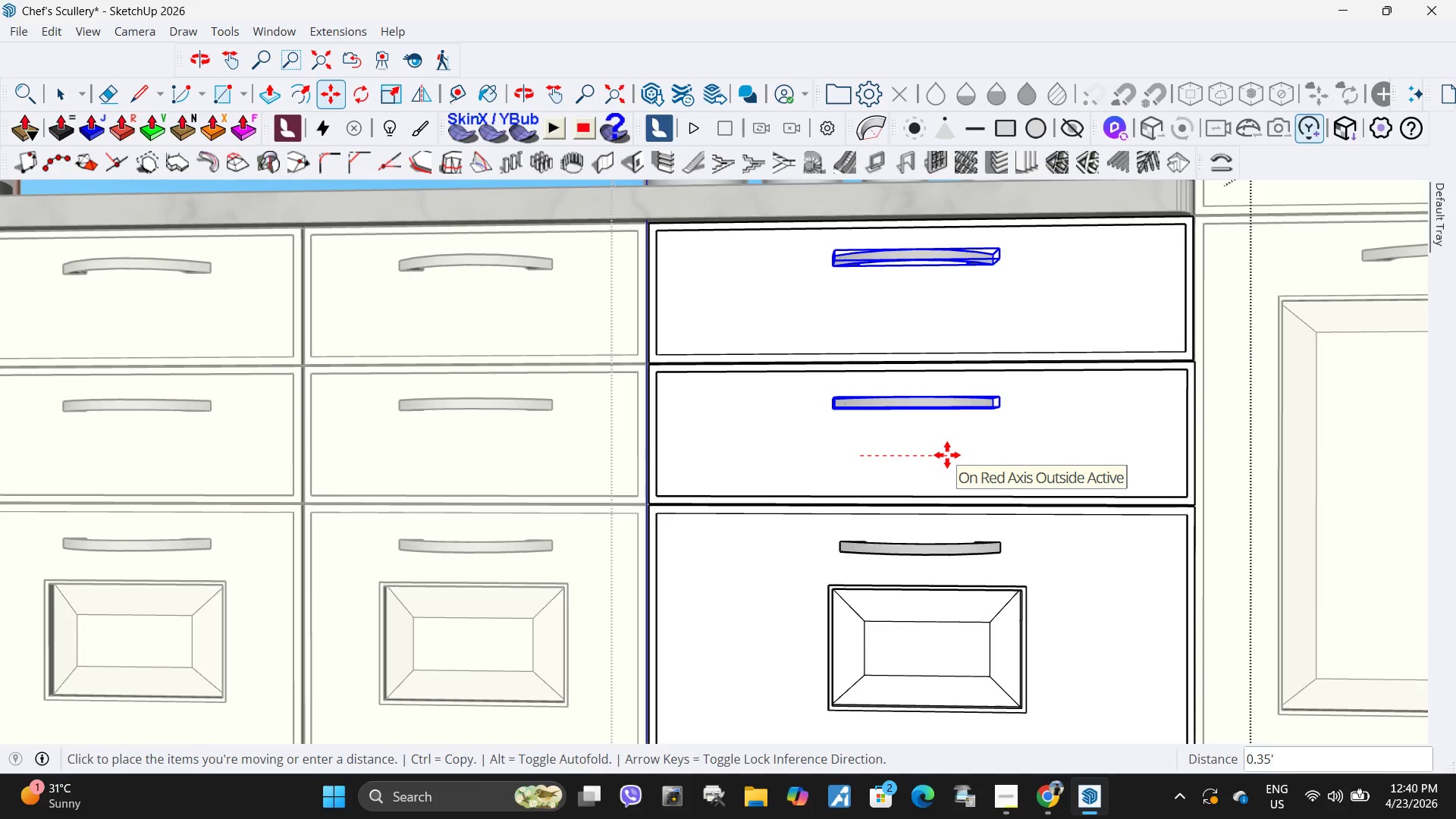 
left_click([950, 455])
 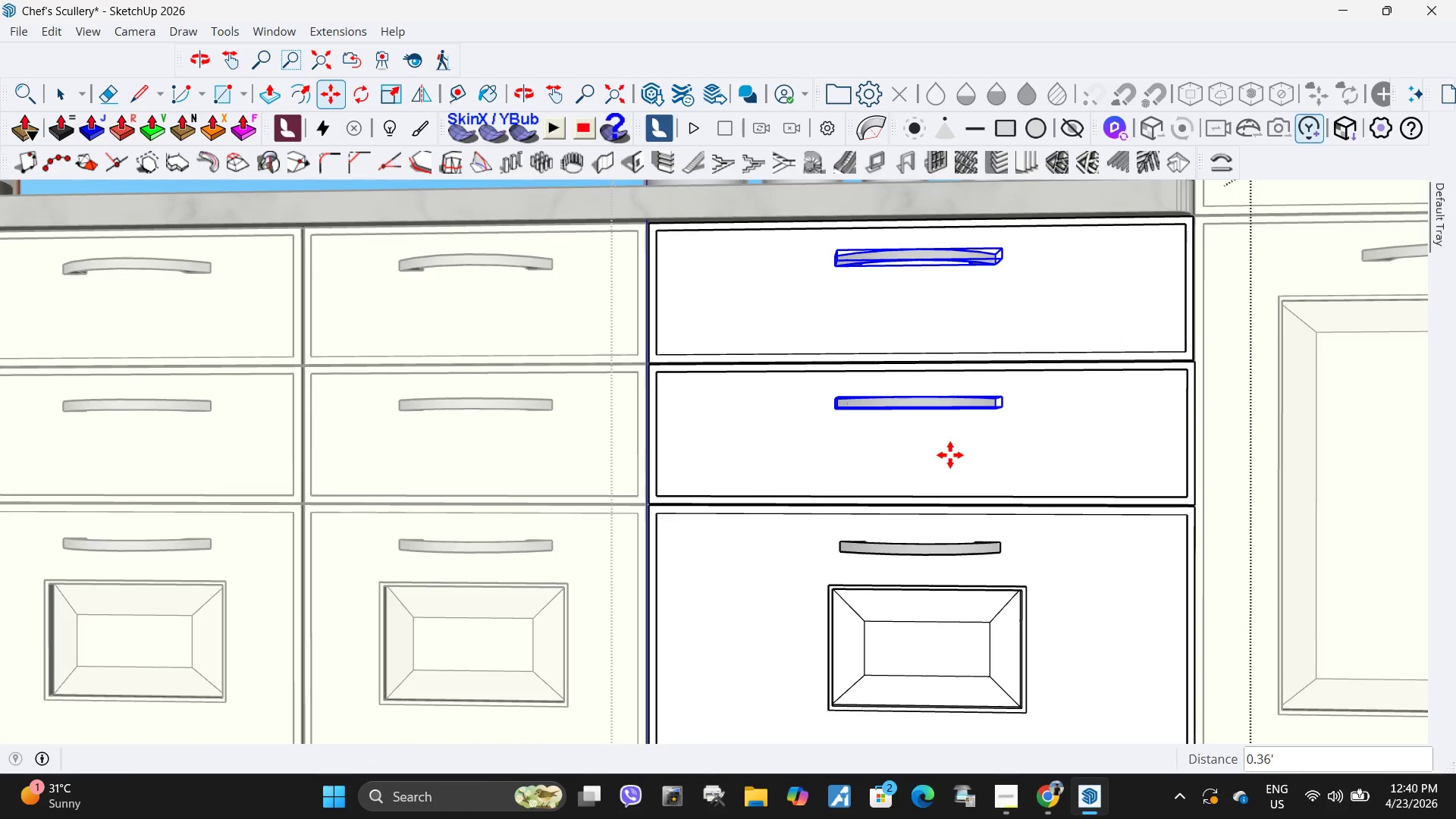 
key(Space)
 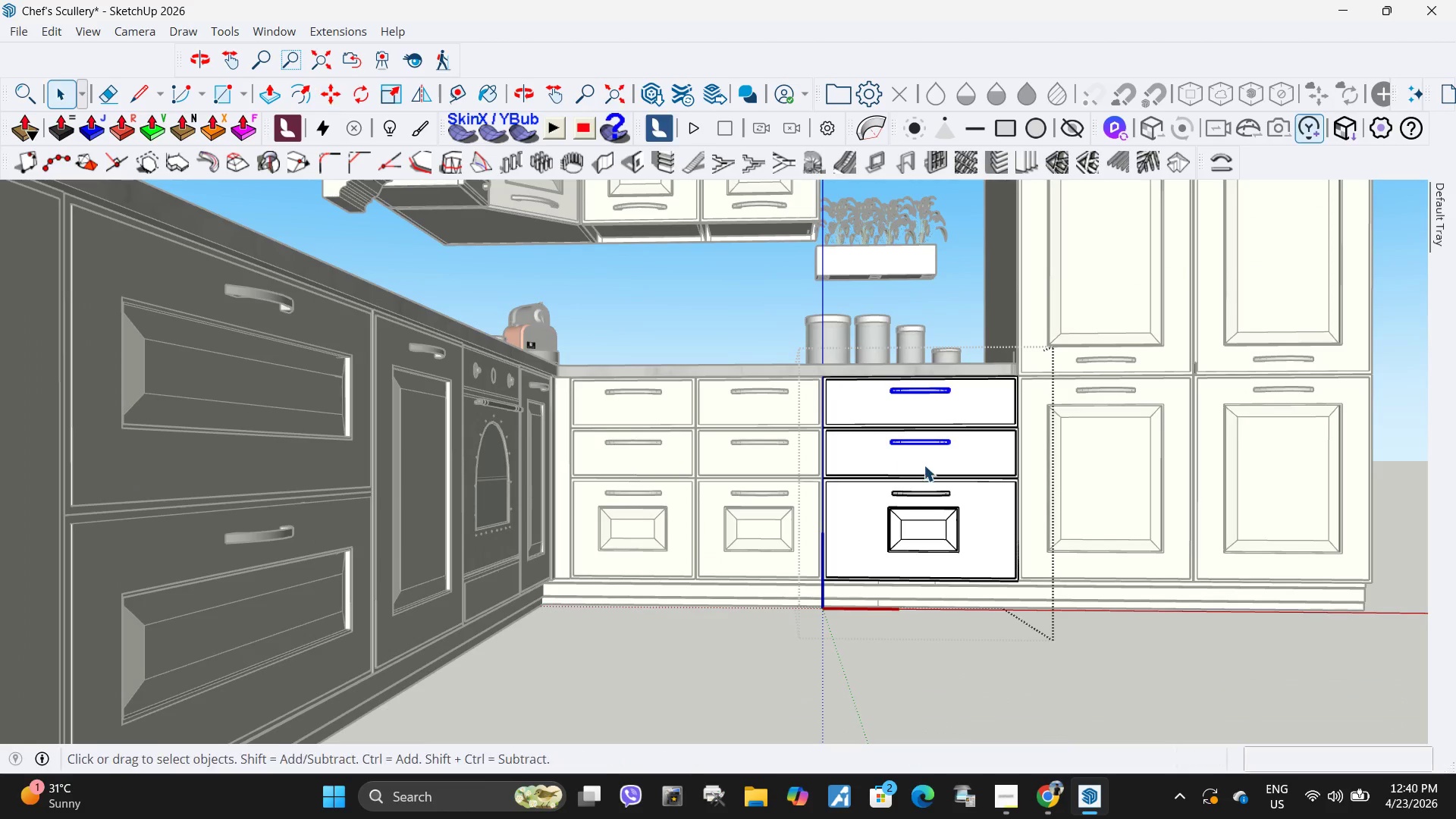 
key(Escape)
 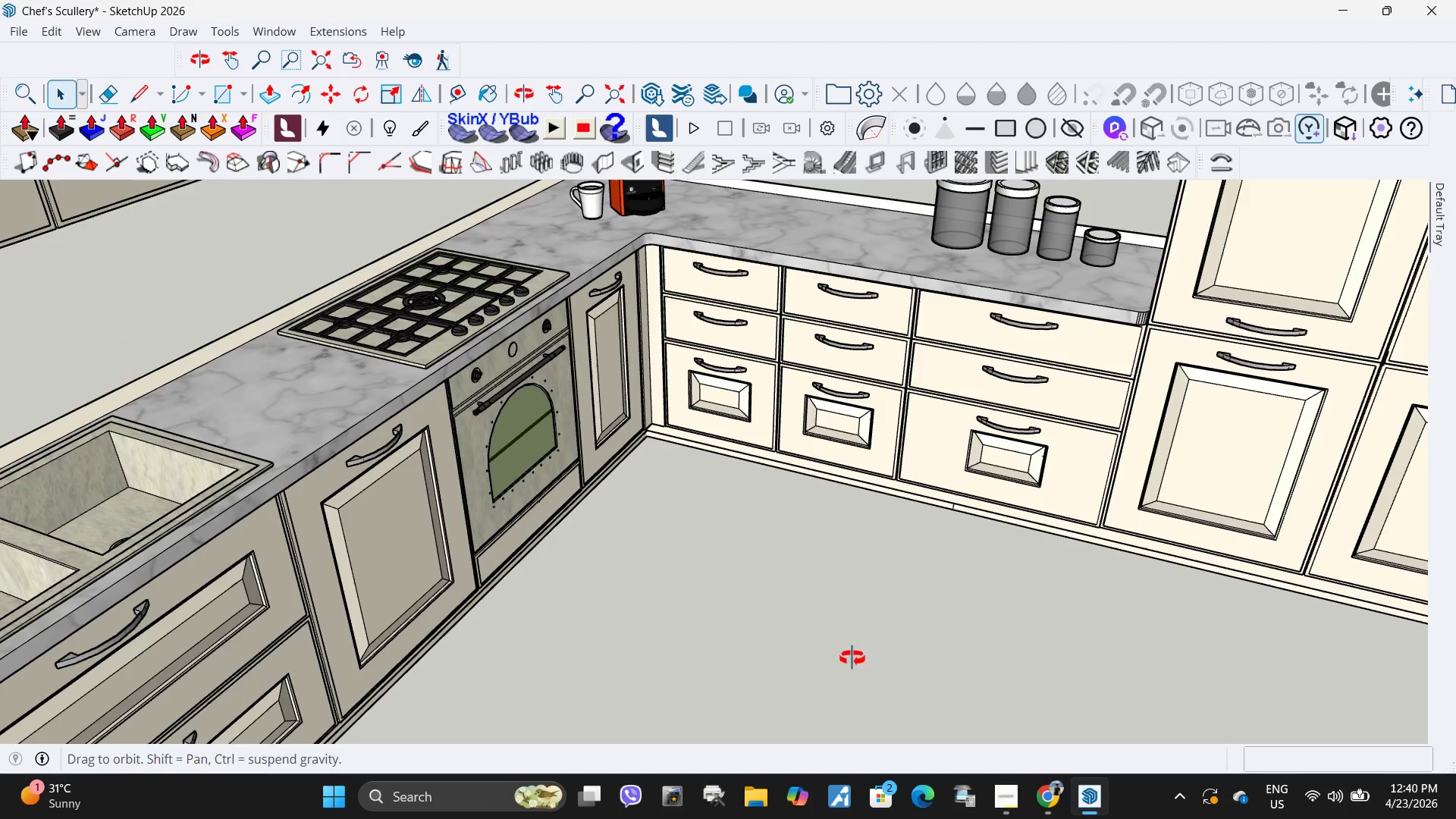 
scroll: coordinate [881, 510], scroll_direction: down, amount: 25.0
 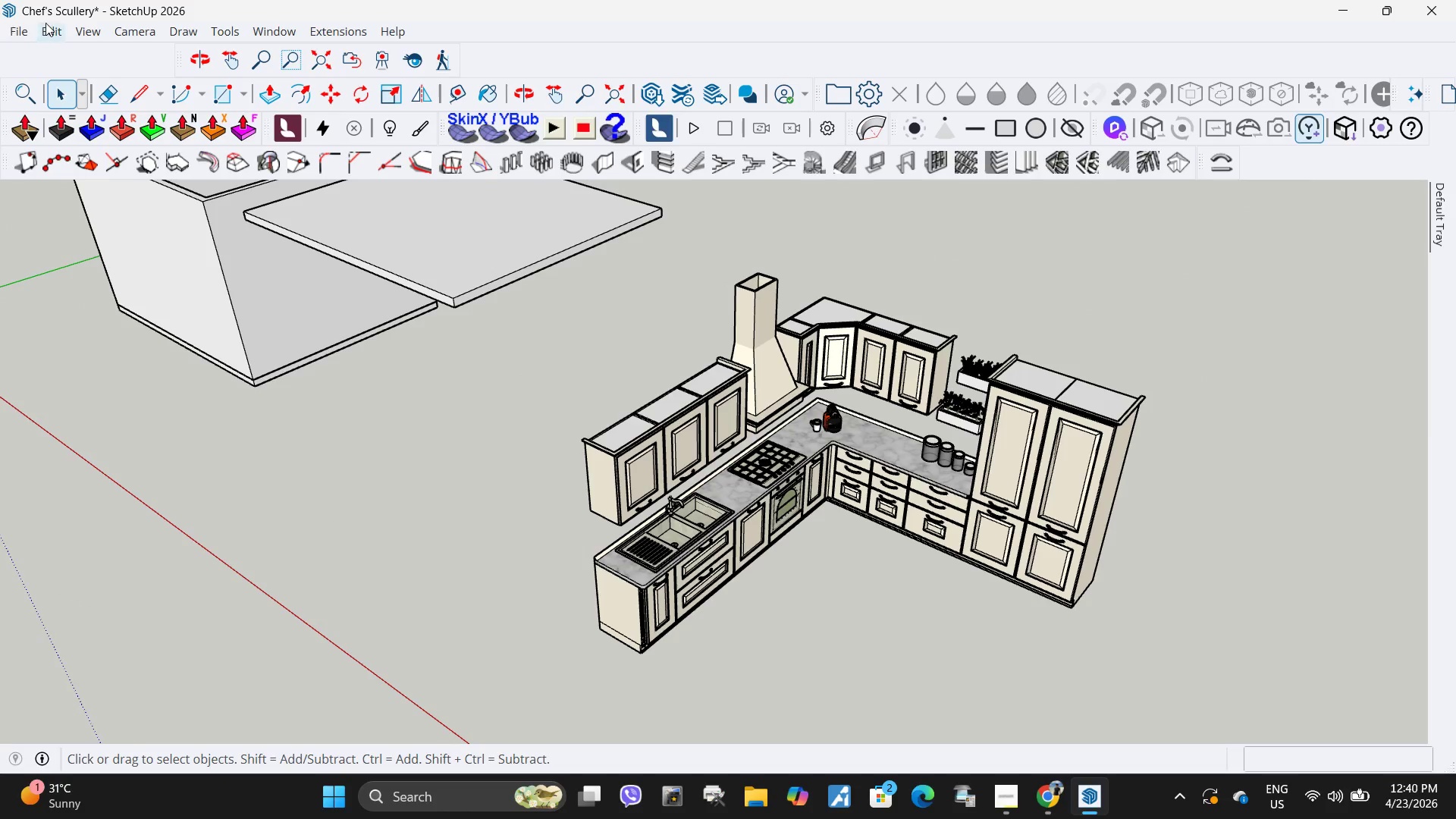 
left_click([19, 34])
 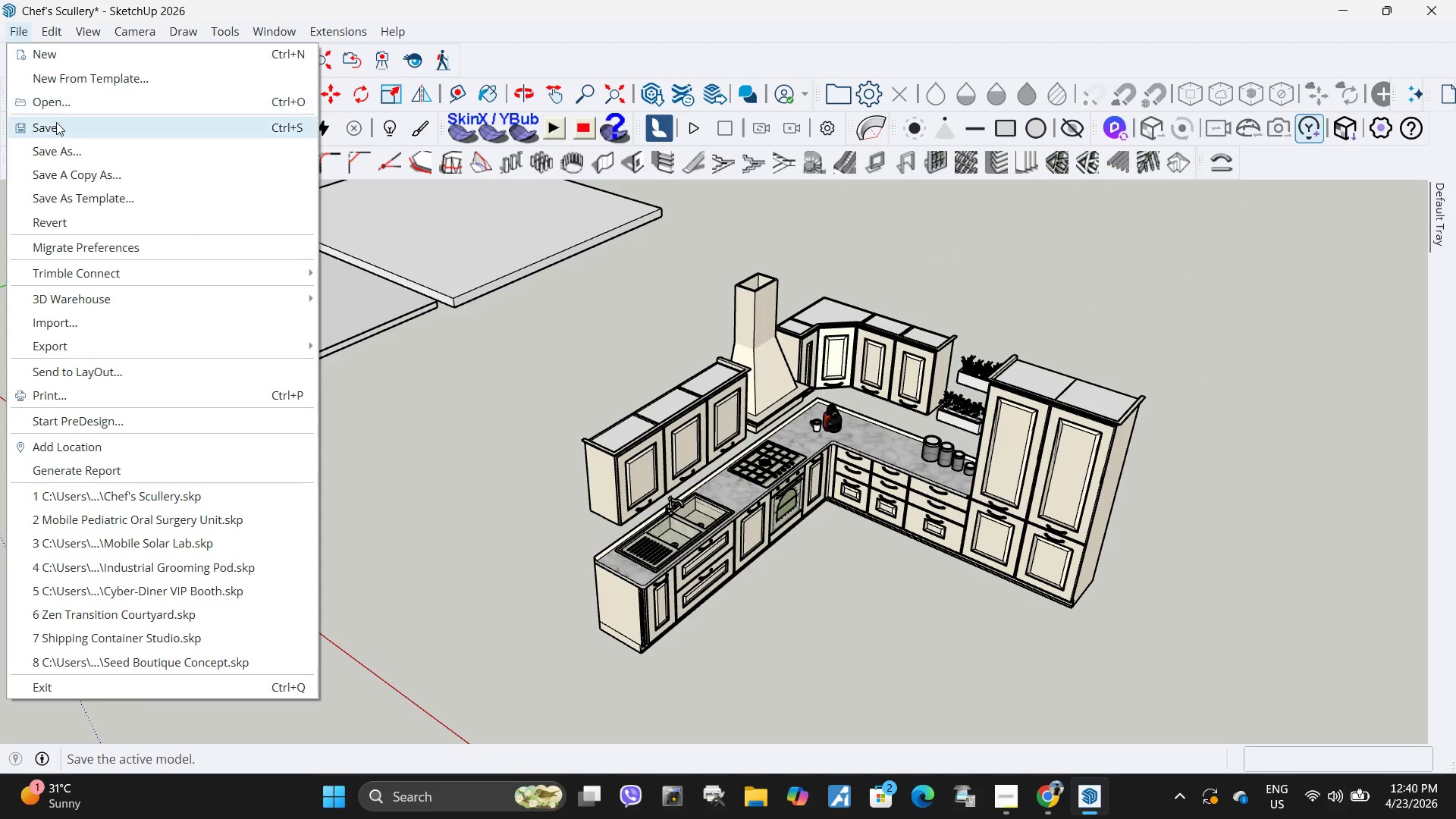 
left_click([56, 123])
 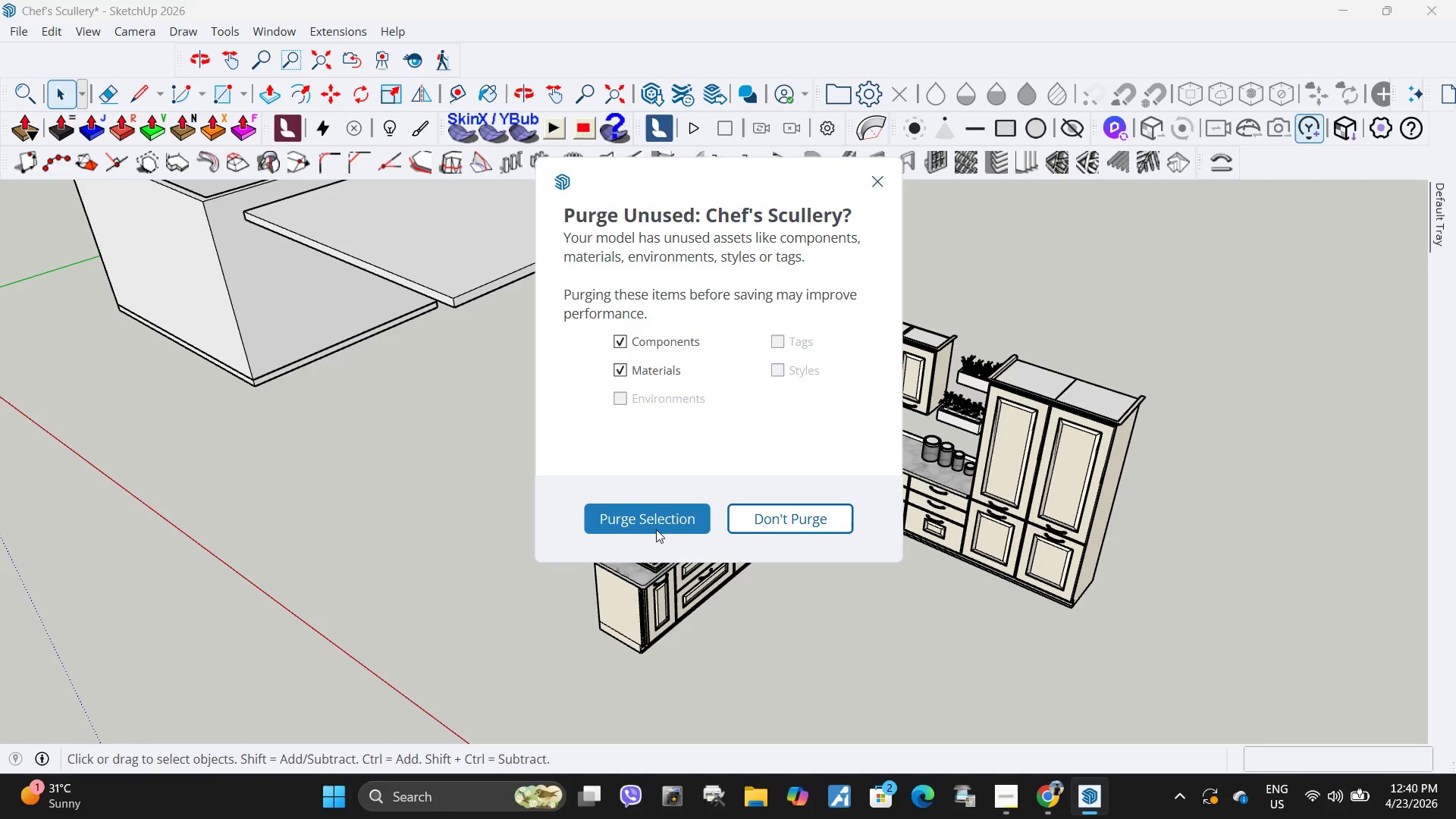 
left_click([657, 519])
 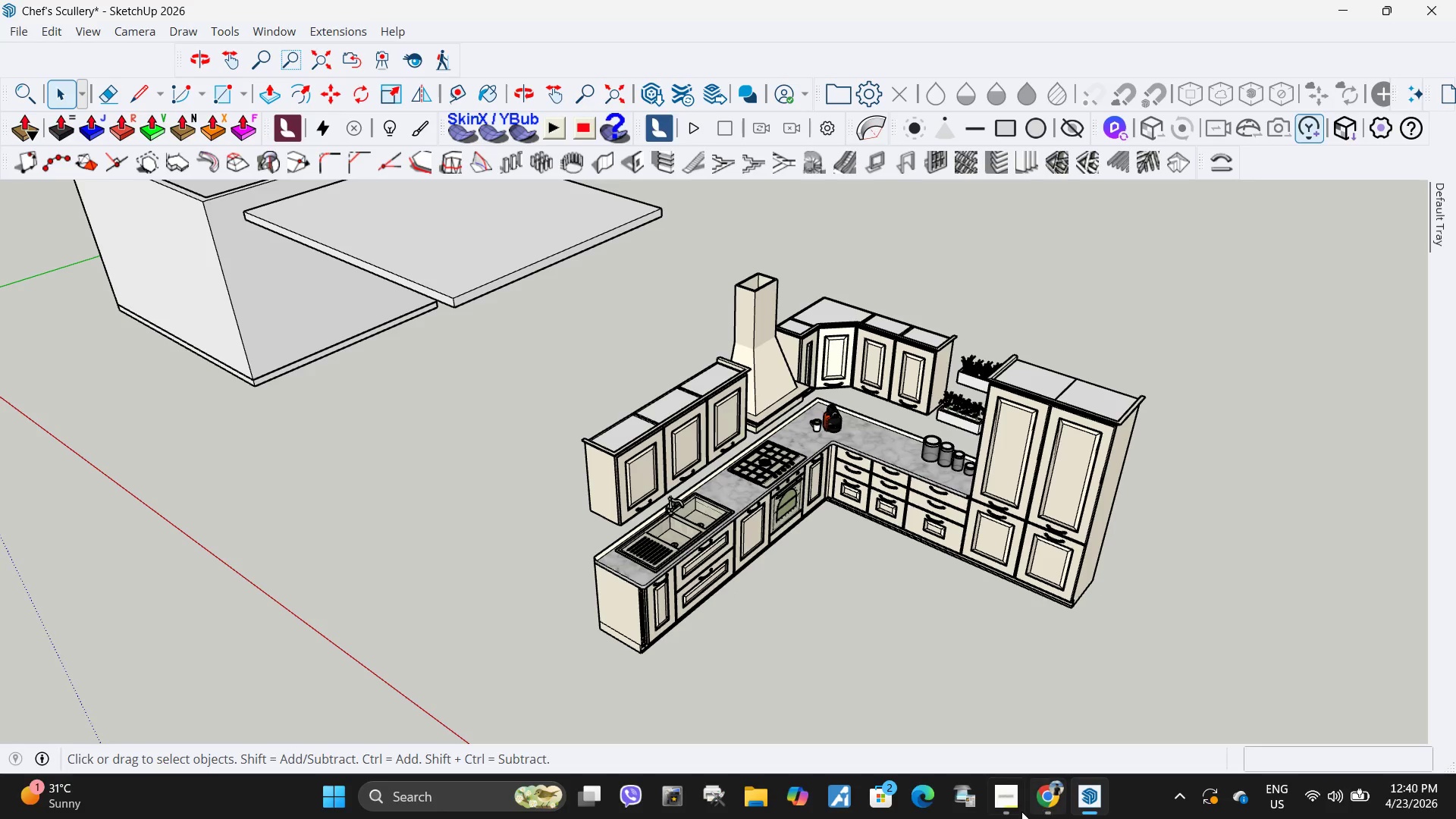 
left_click([1012, 808])
 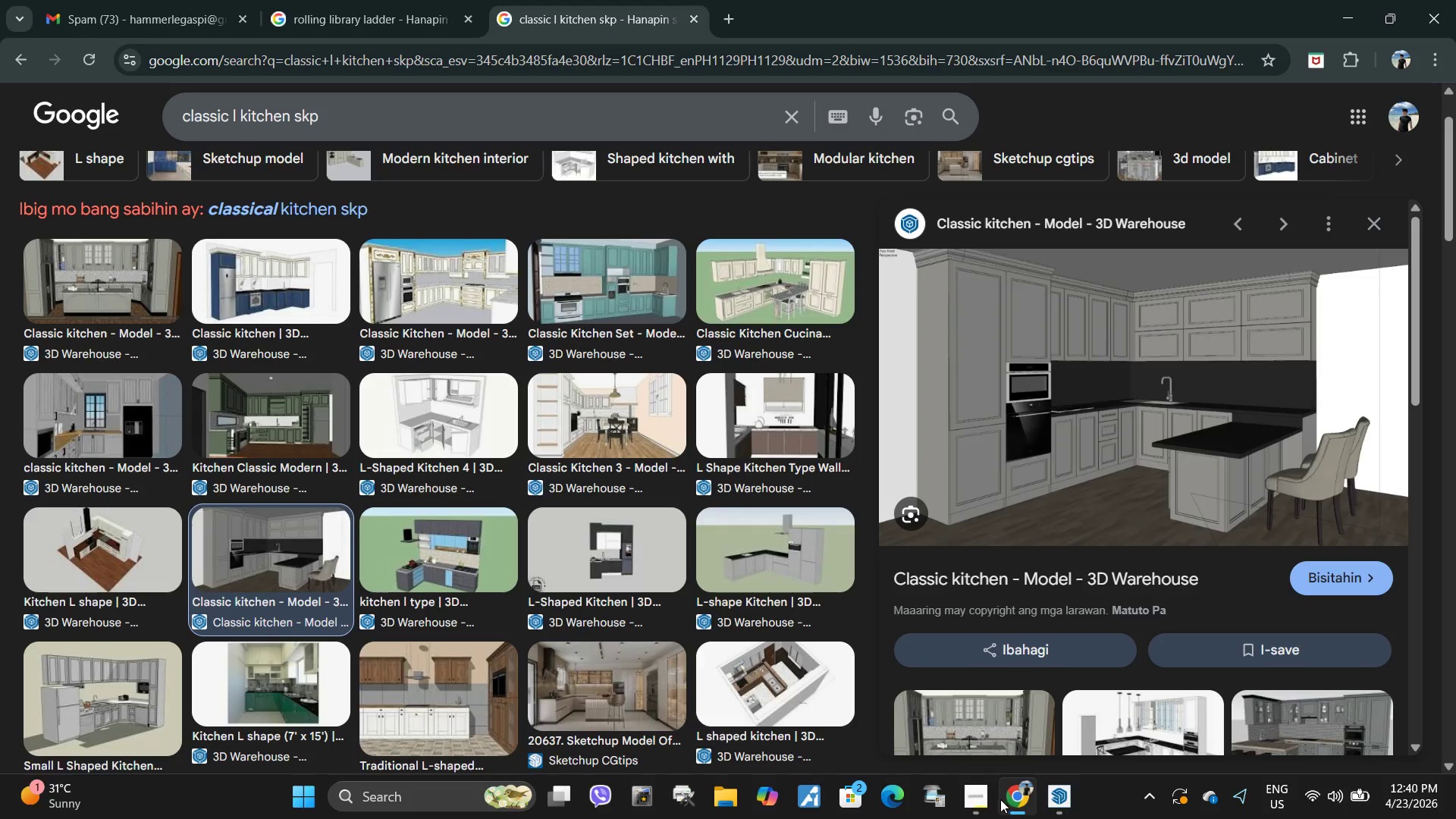 
left_click([984, 799])